 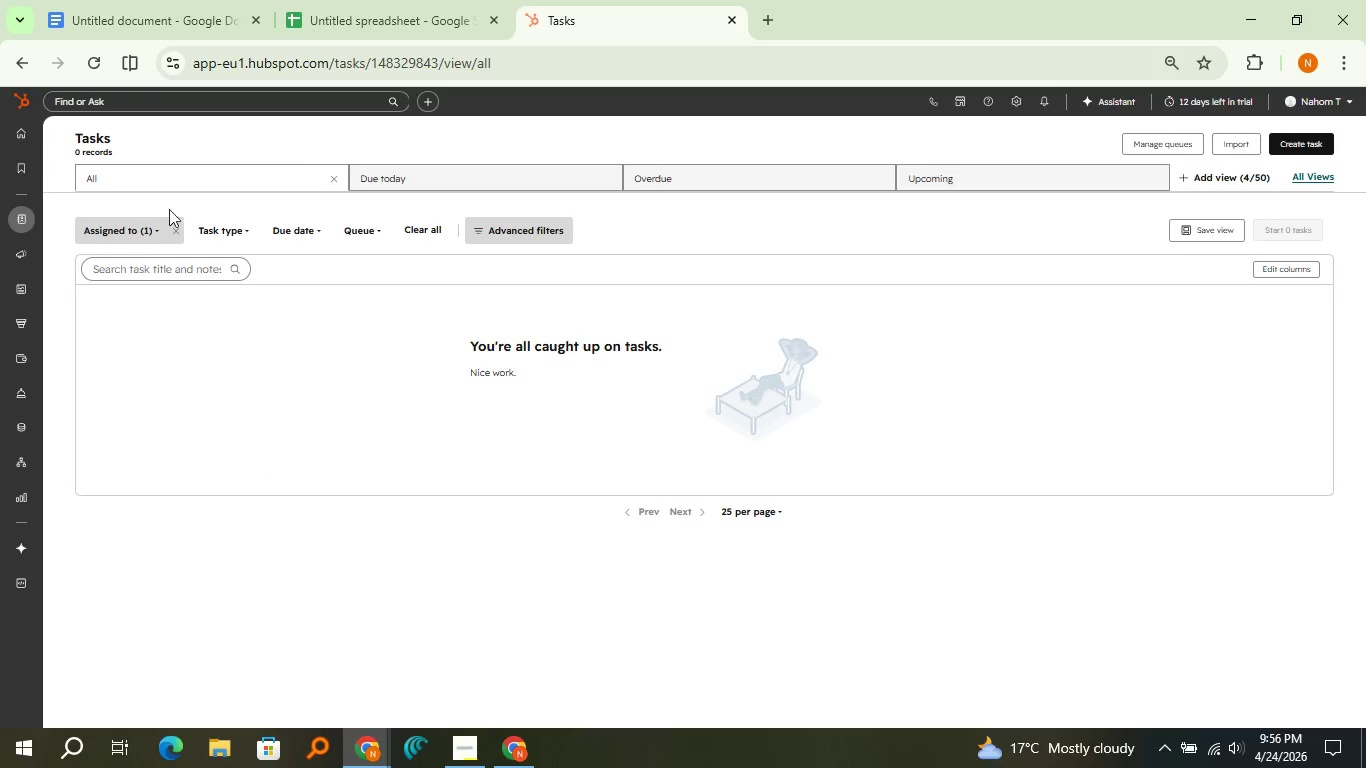 
left_click([2, 134])
 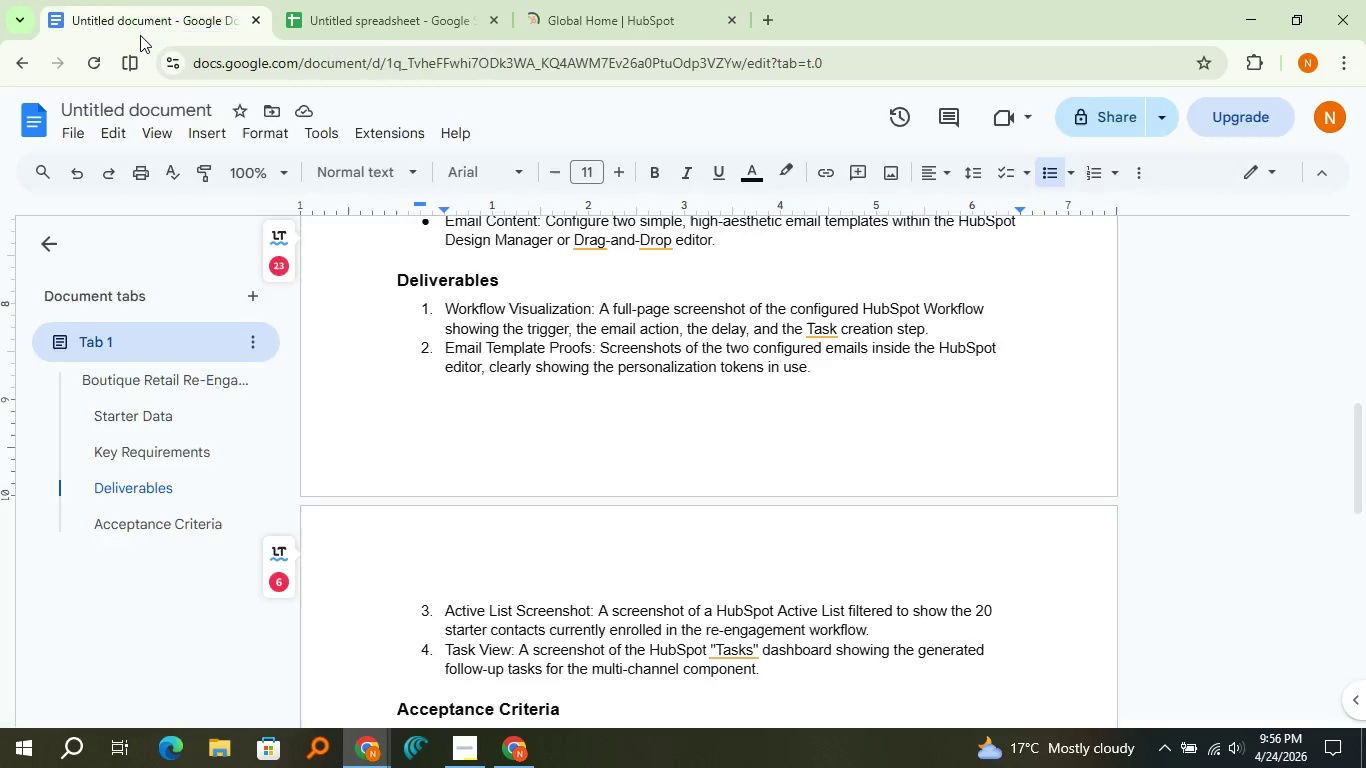 
left_click([140, 35])
 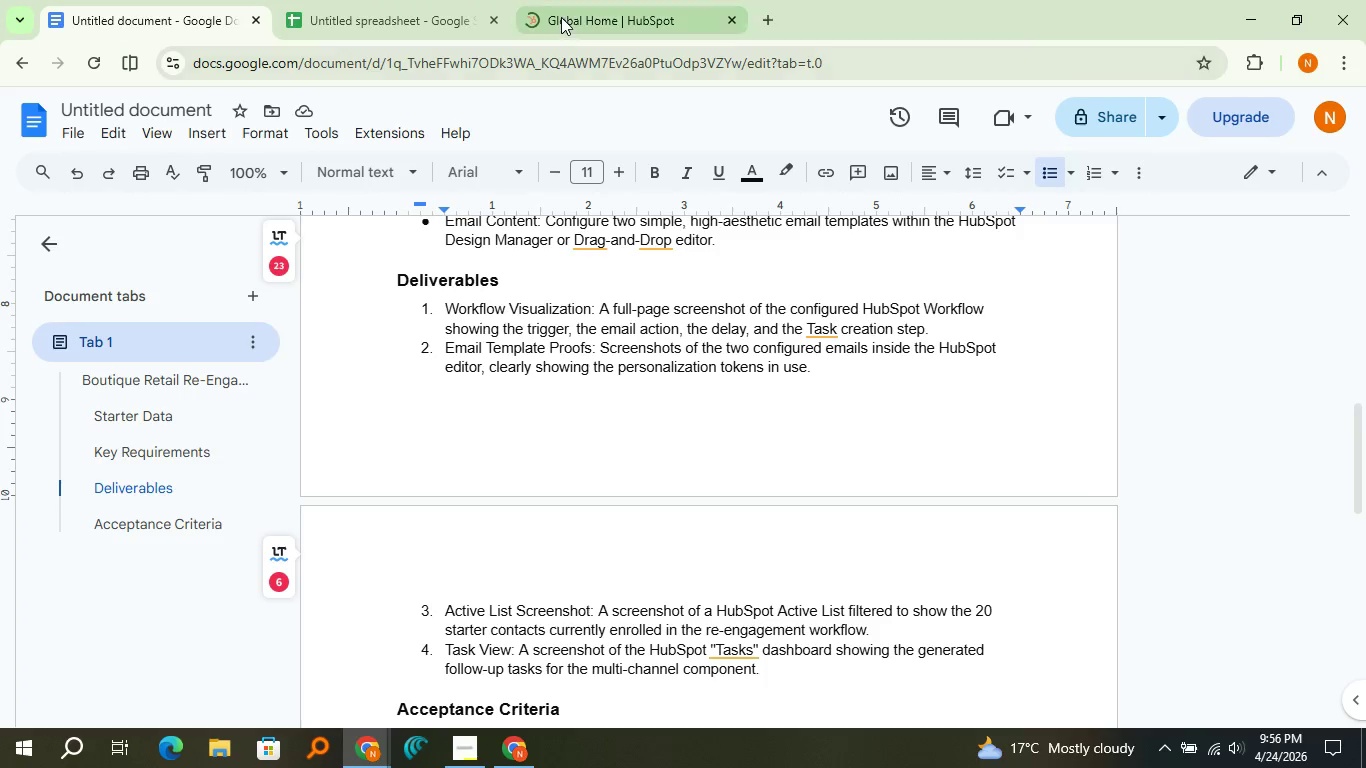 
left_click([561, 17])
 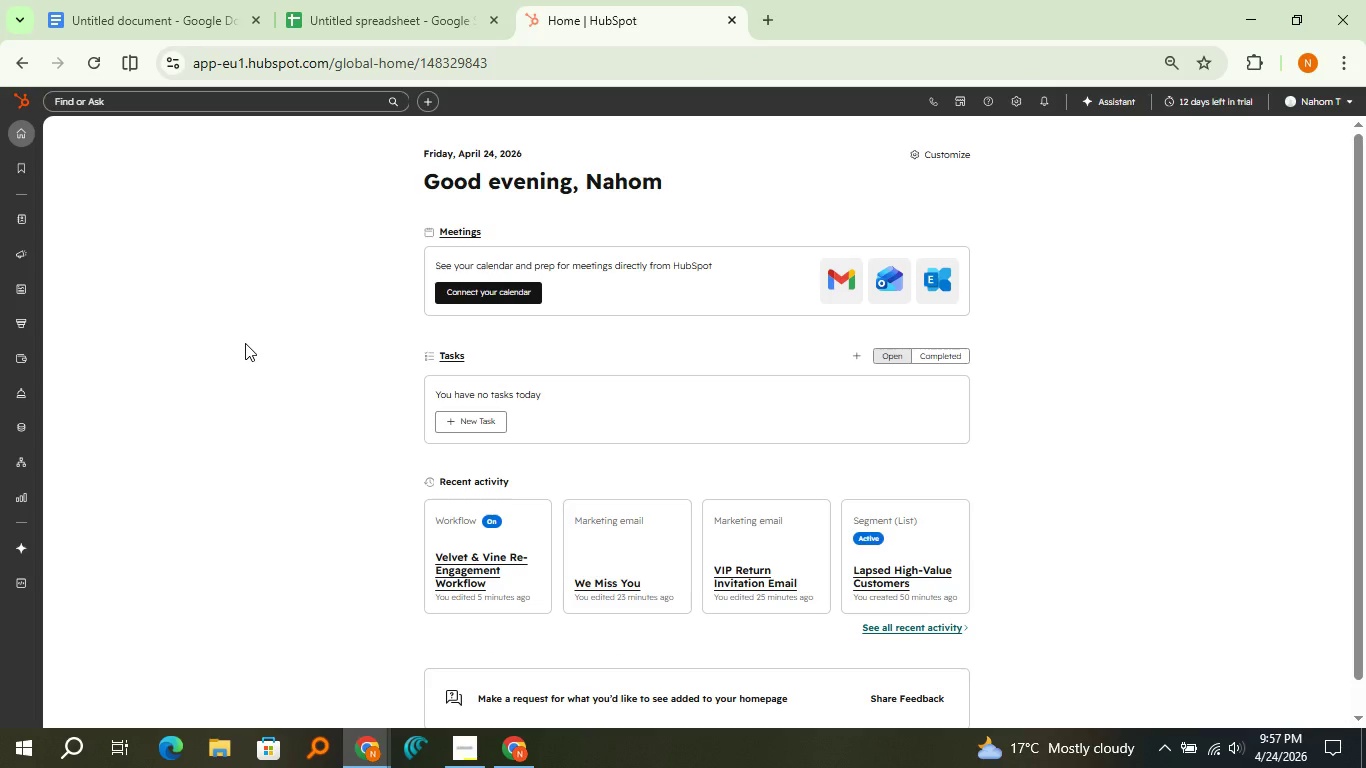 
wait(19.5)
 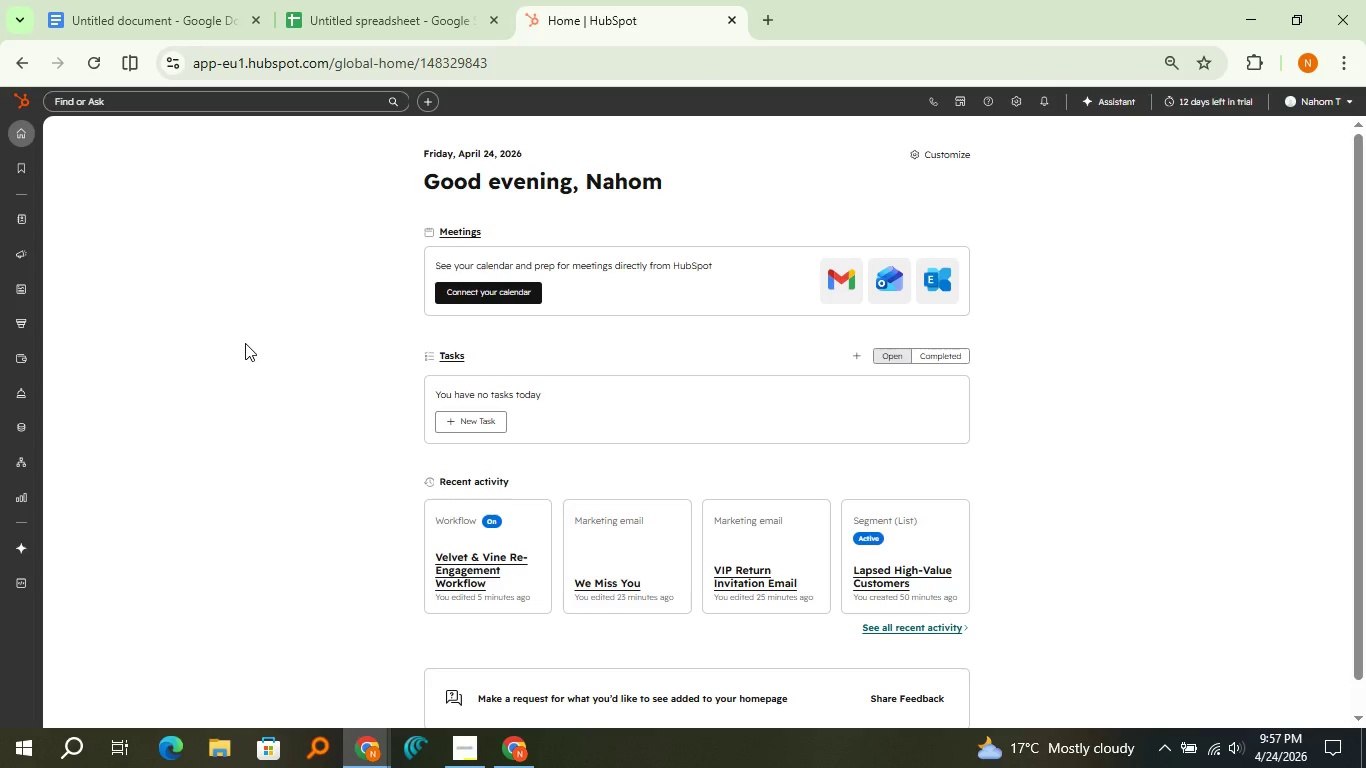 
left_click([56, 232])
 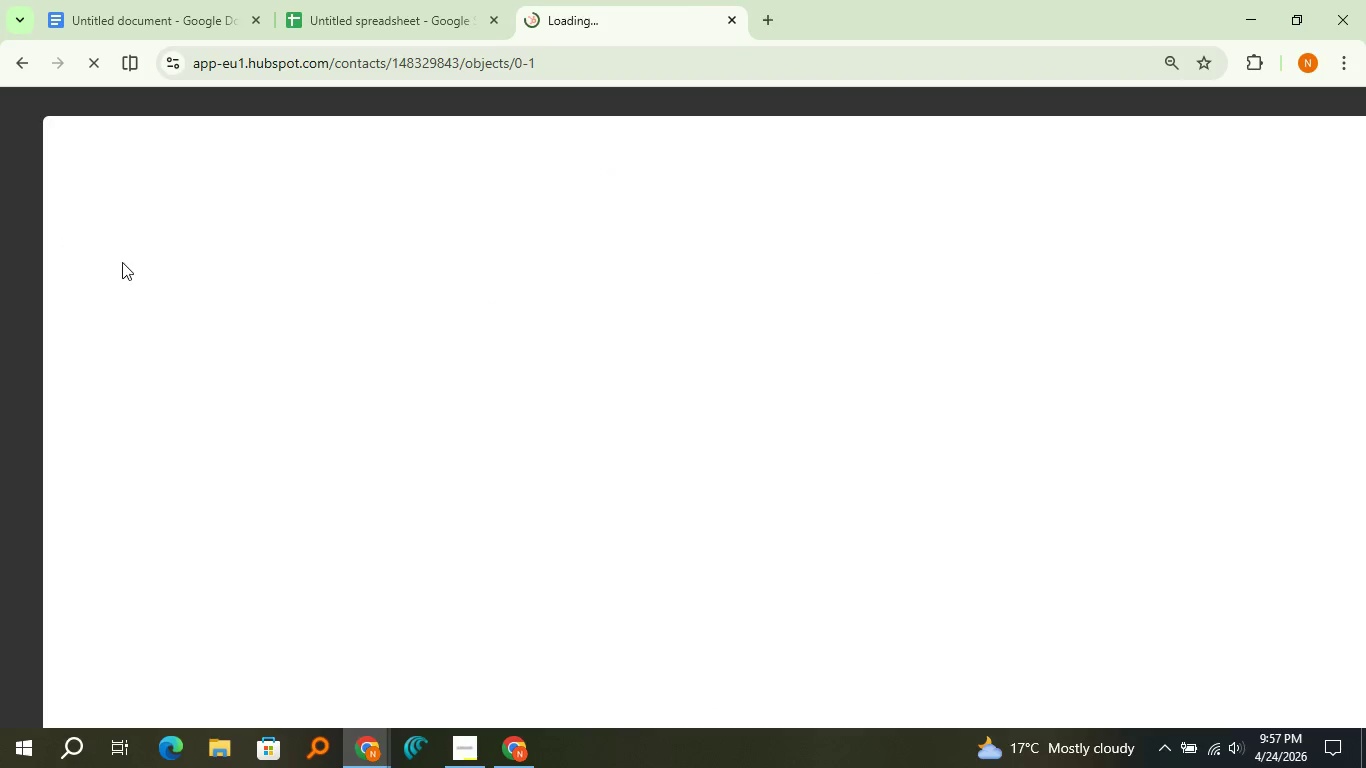 
mouse_move([151, 299])
 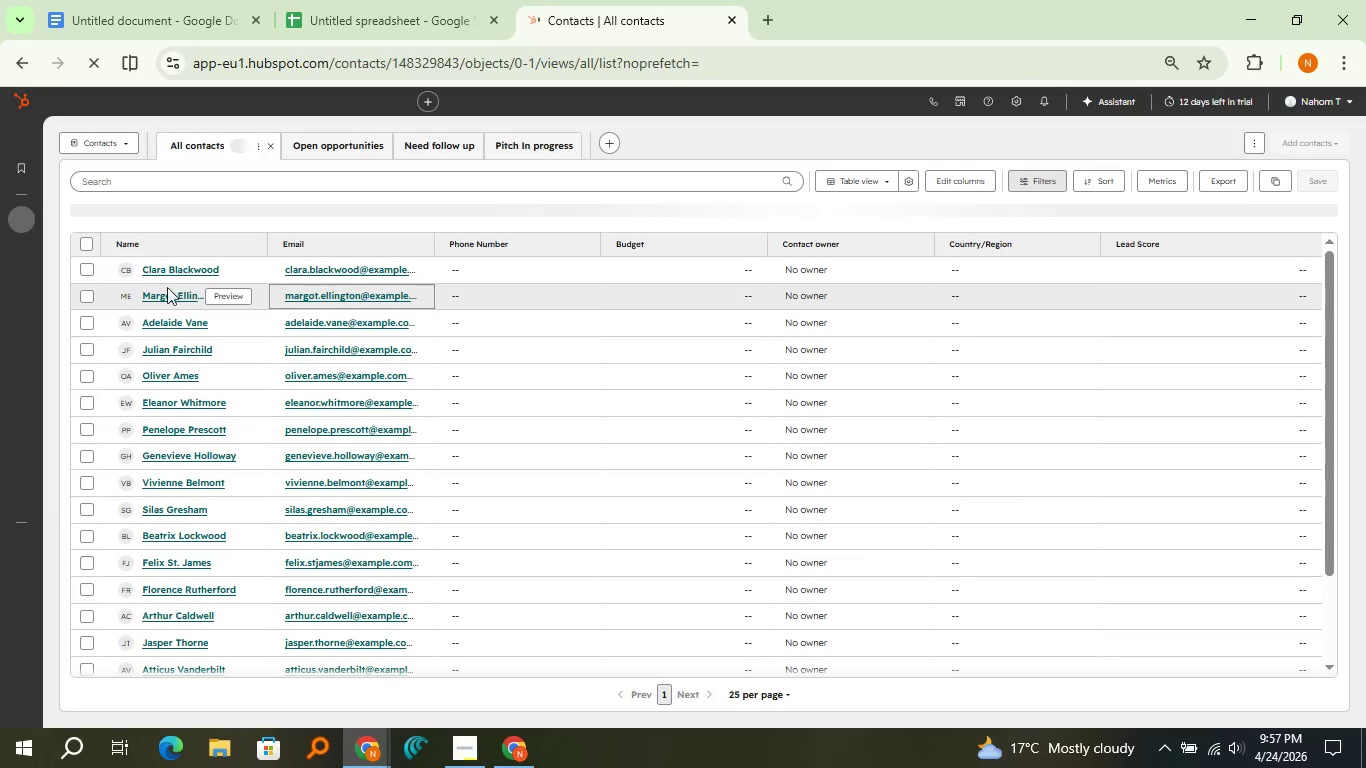 
left_click([83, 268])
 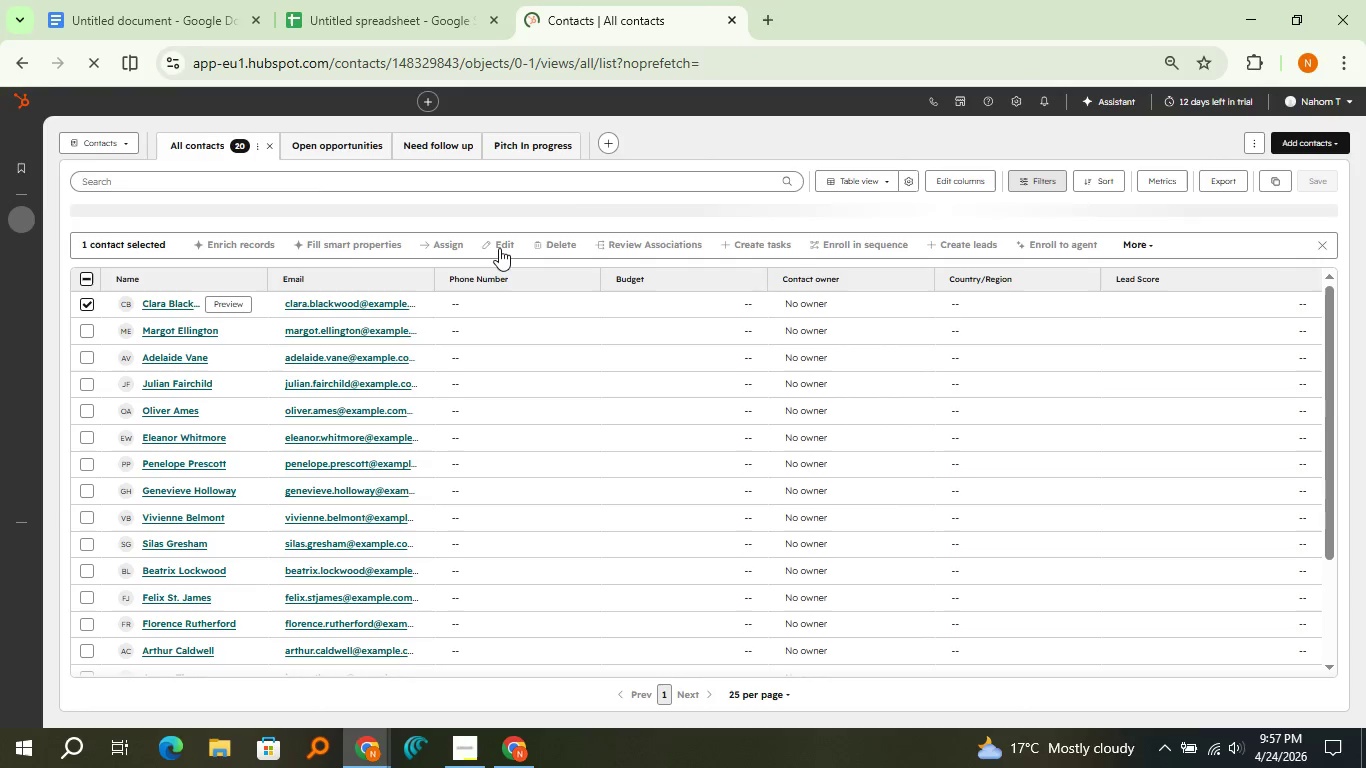 
left_click([499, 248])
 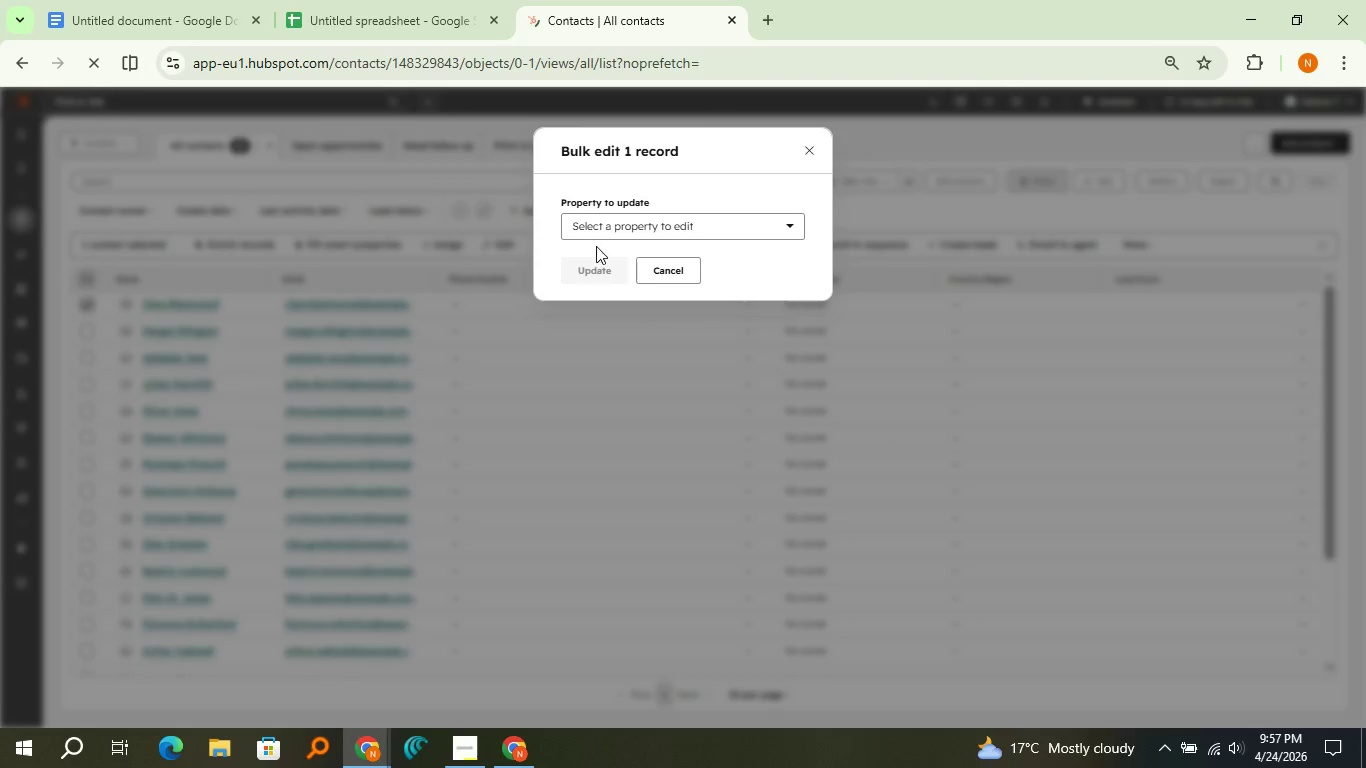 
left_click([660, 231])
 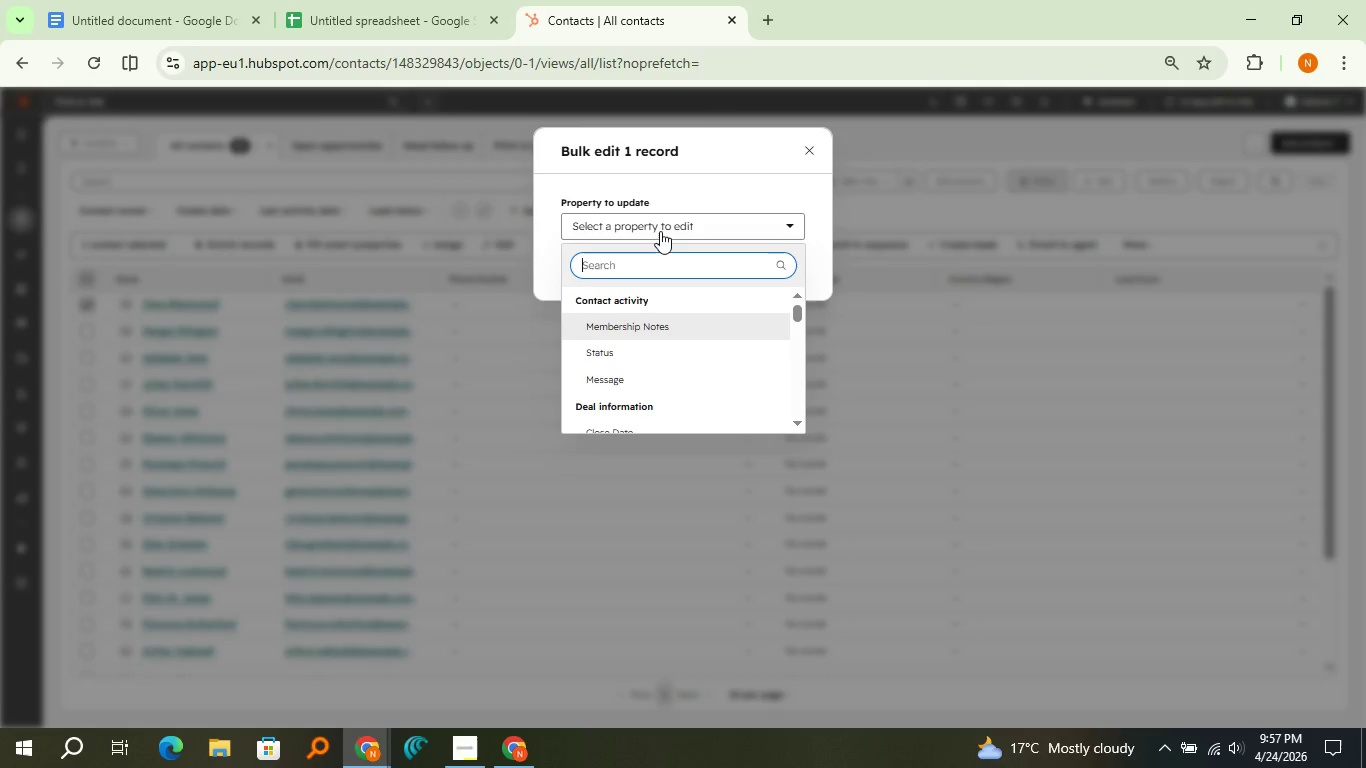 
type(mark)
 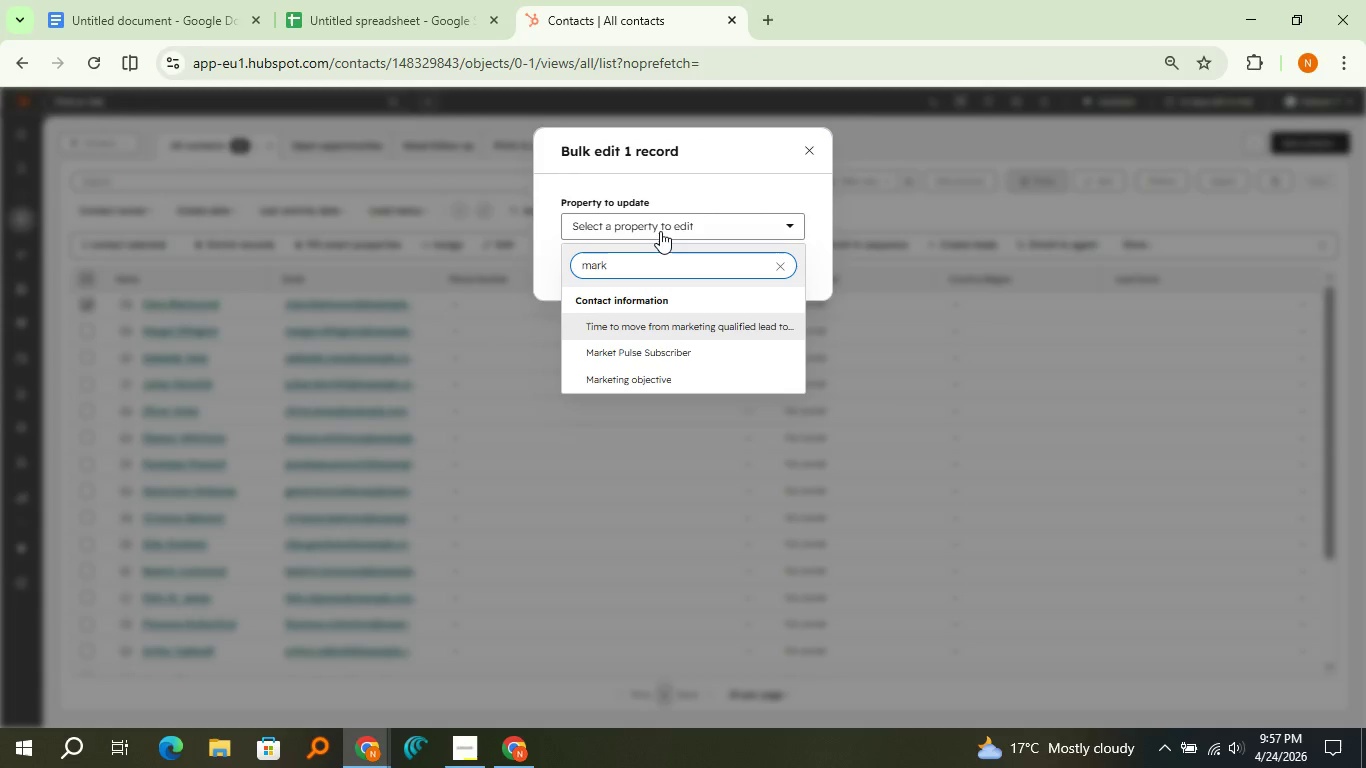 
type(eing )
key(Backspace)
key(Backspace)
key(Backspace)
type(tinf)
key(Backspace)
type(g e)
key(Backspace)
key(Backspace)
key(Backspace)
key(Backspace)
key(Backspace)
key(Backspace)
 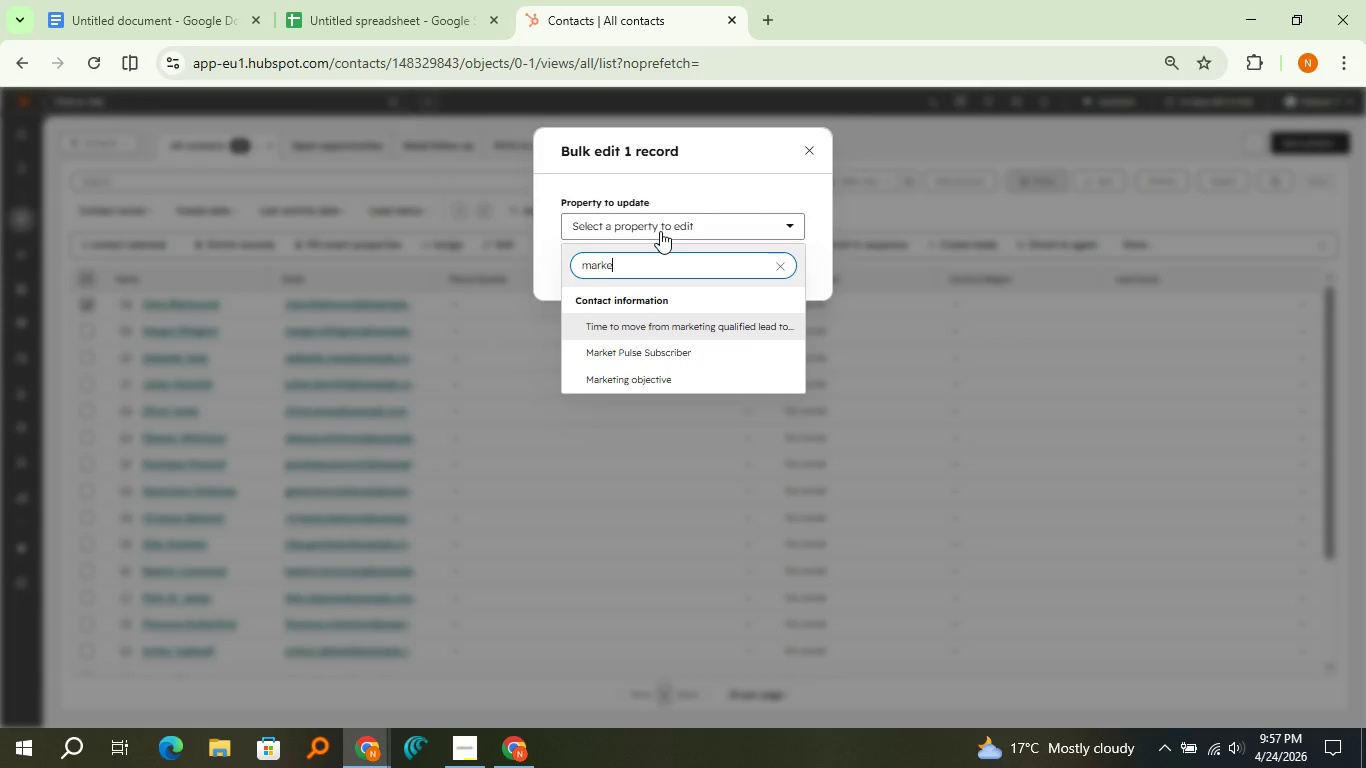 
left_click([809, 144])
 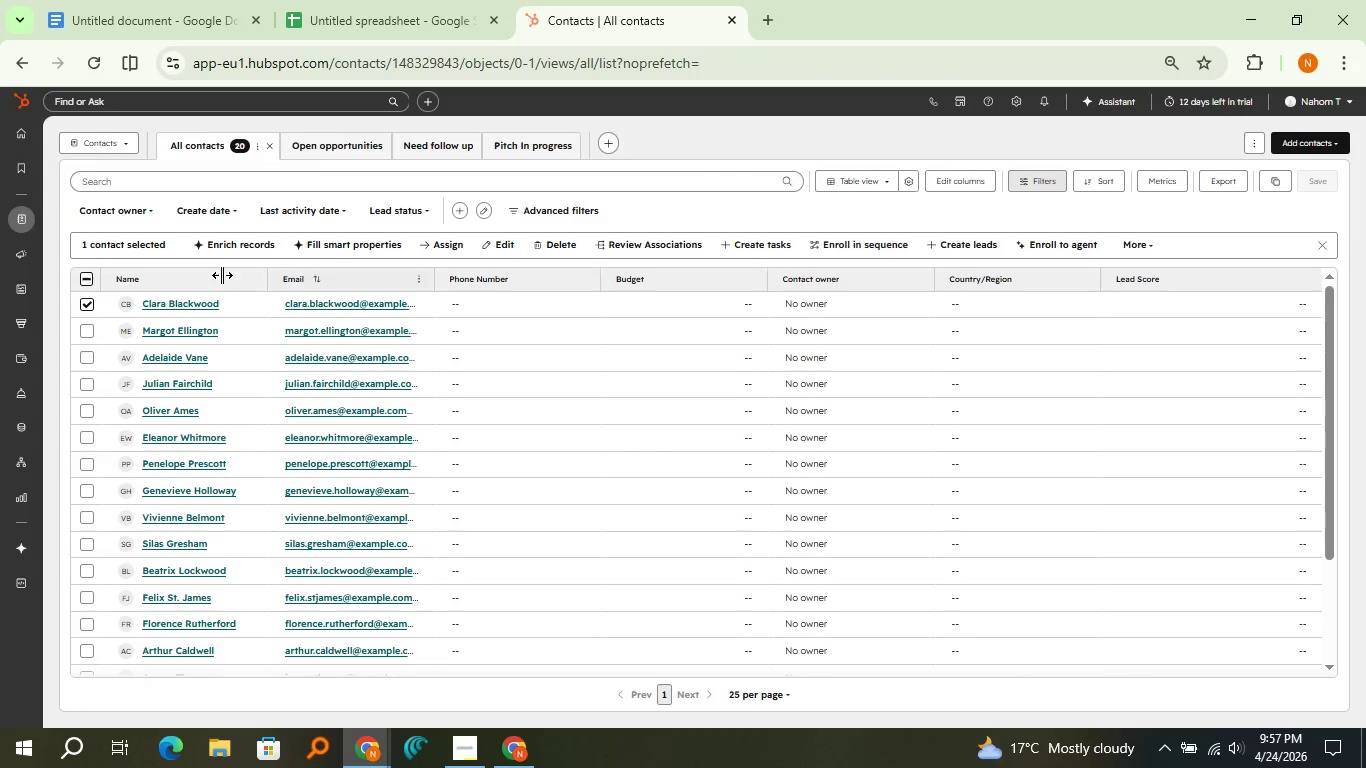 
left_click([80, 302])
 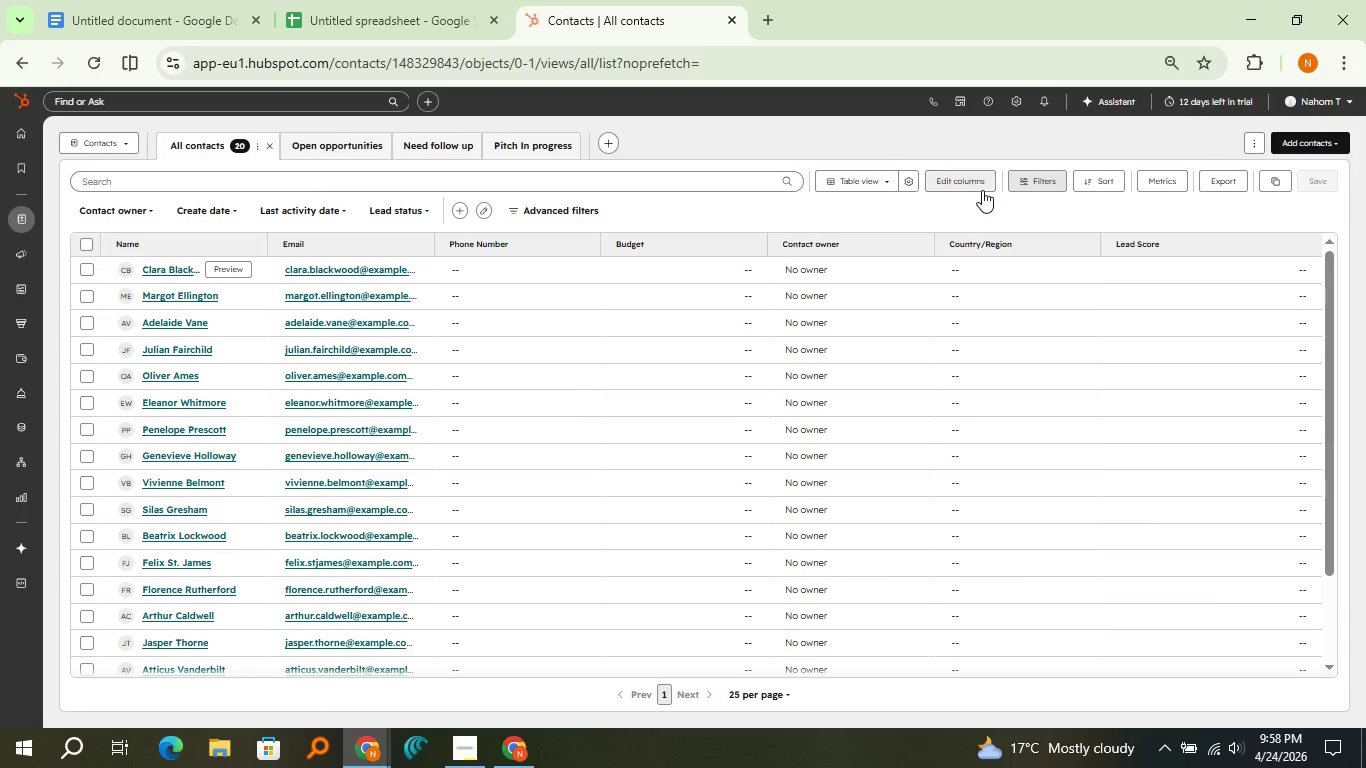 
left_click([982, 190])
 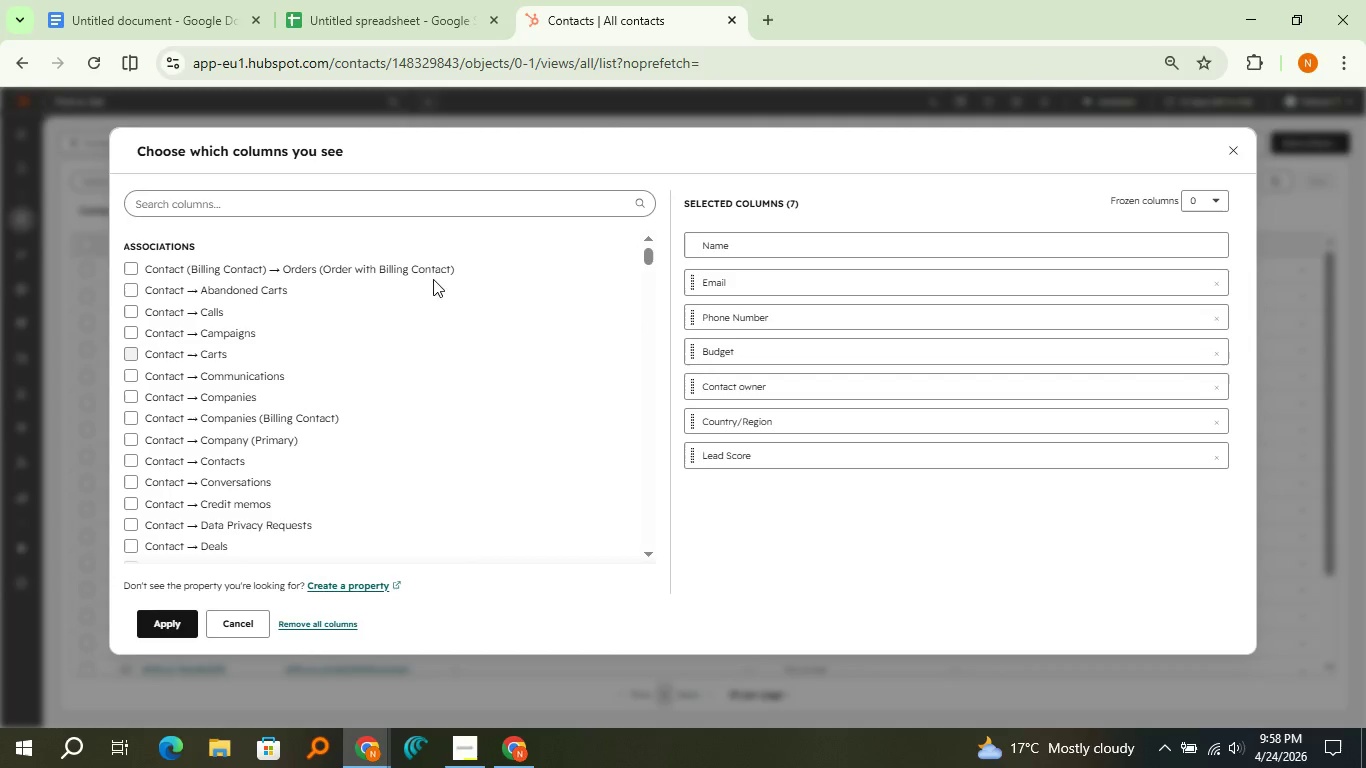 
left_click([420, 215])
 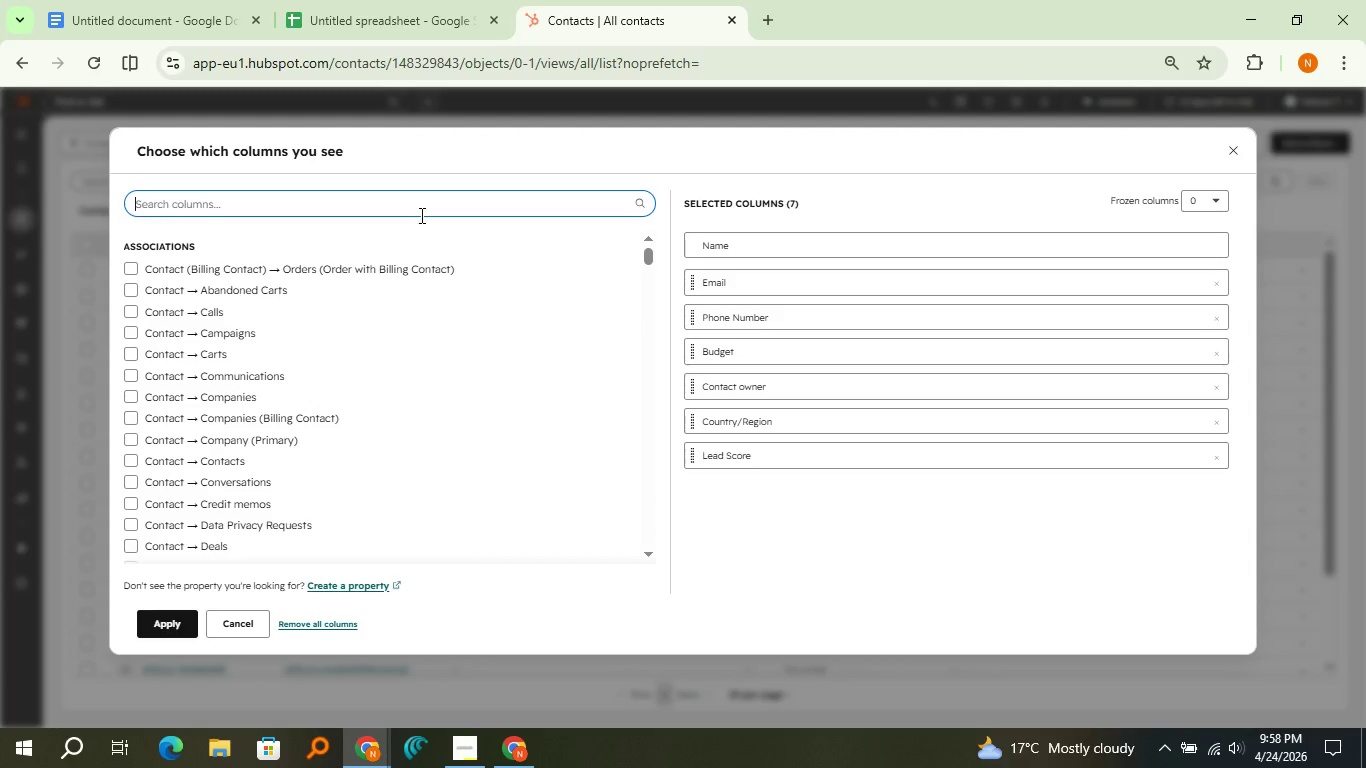 
type(marketing email)
 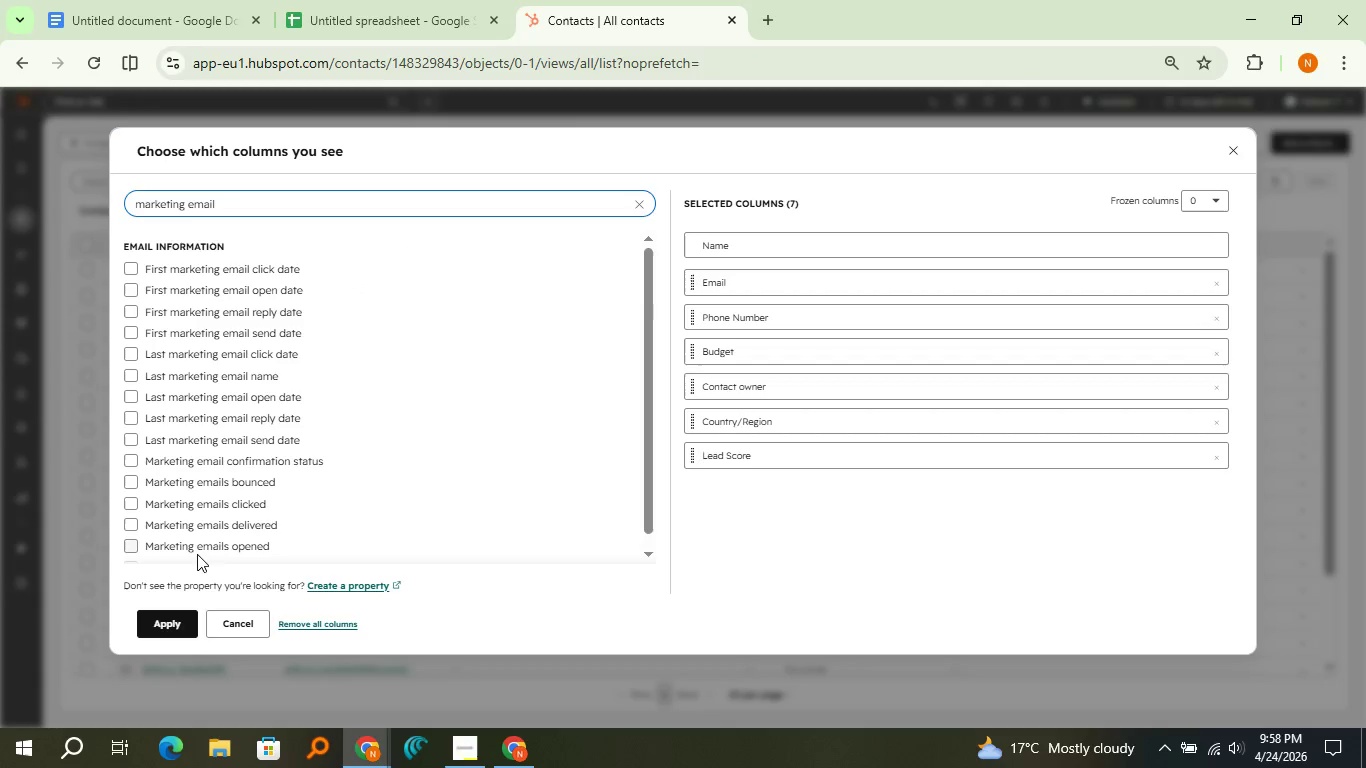 
left_click([199, 551])
 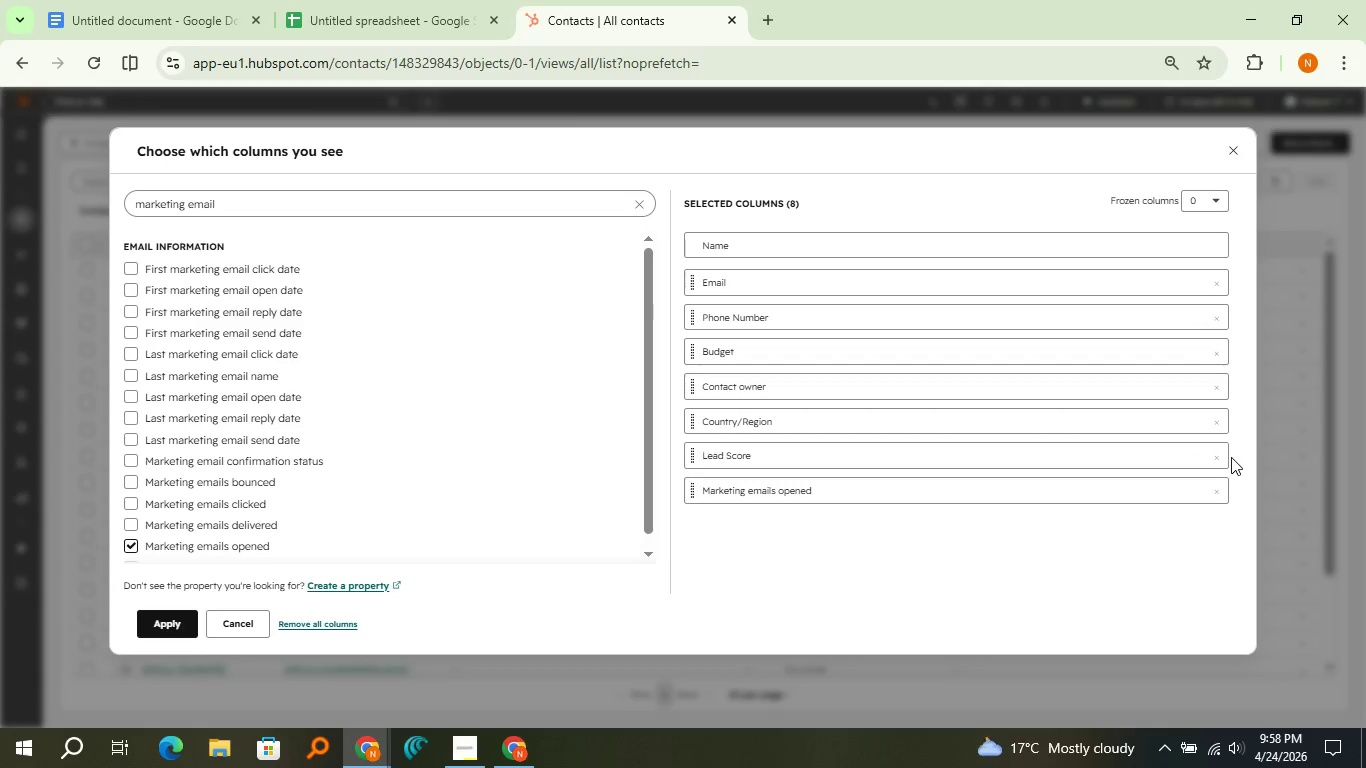 
left_click([1221, 459])
 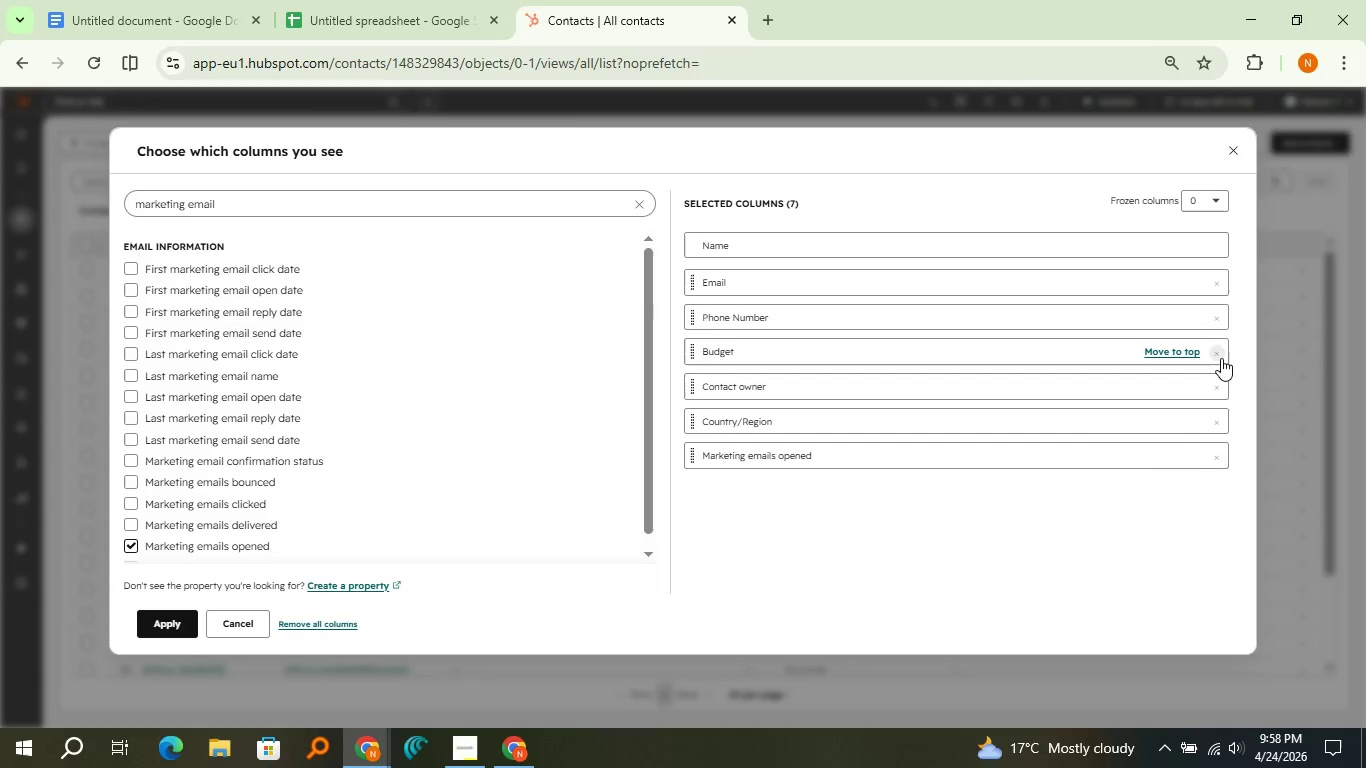 
left_click([1221, 358])
 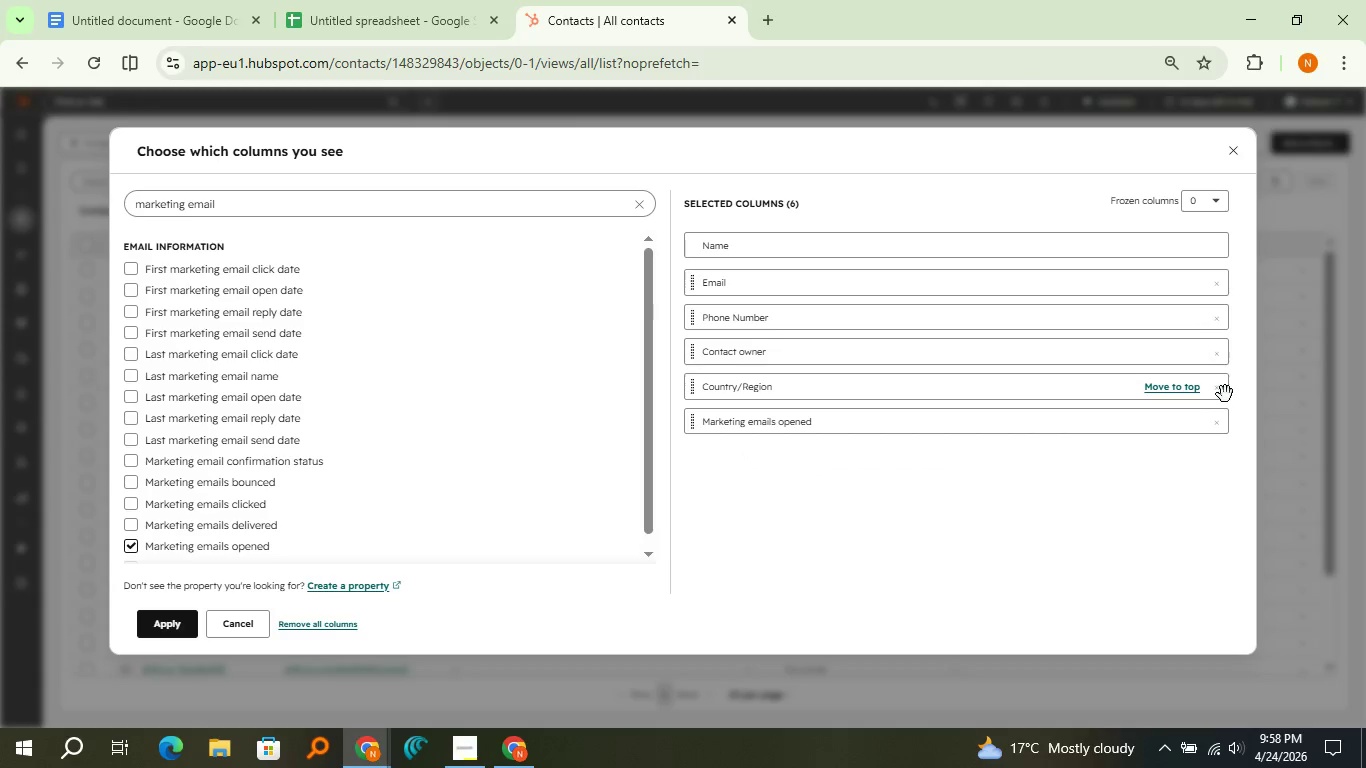 
left_click([1217, 393])
 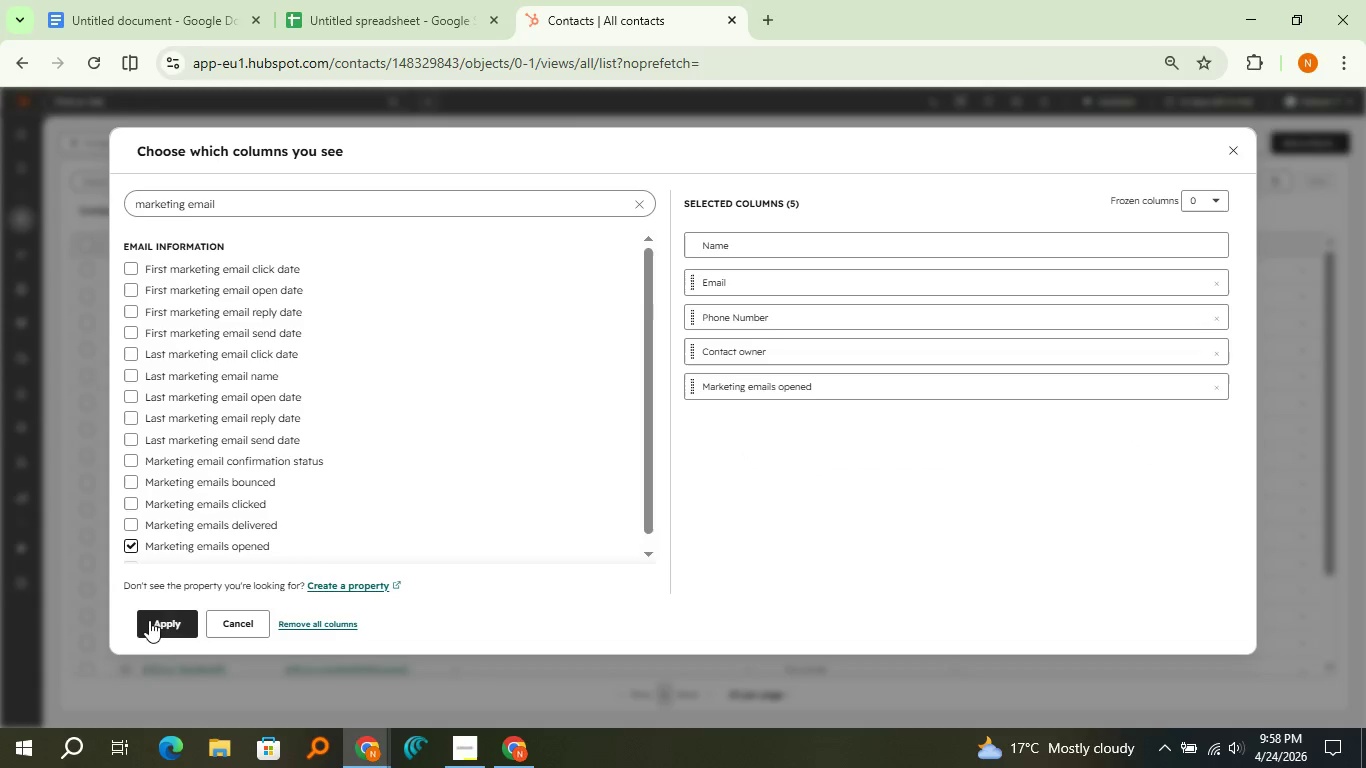 
left_click([149, 620])
 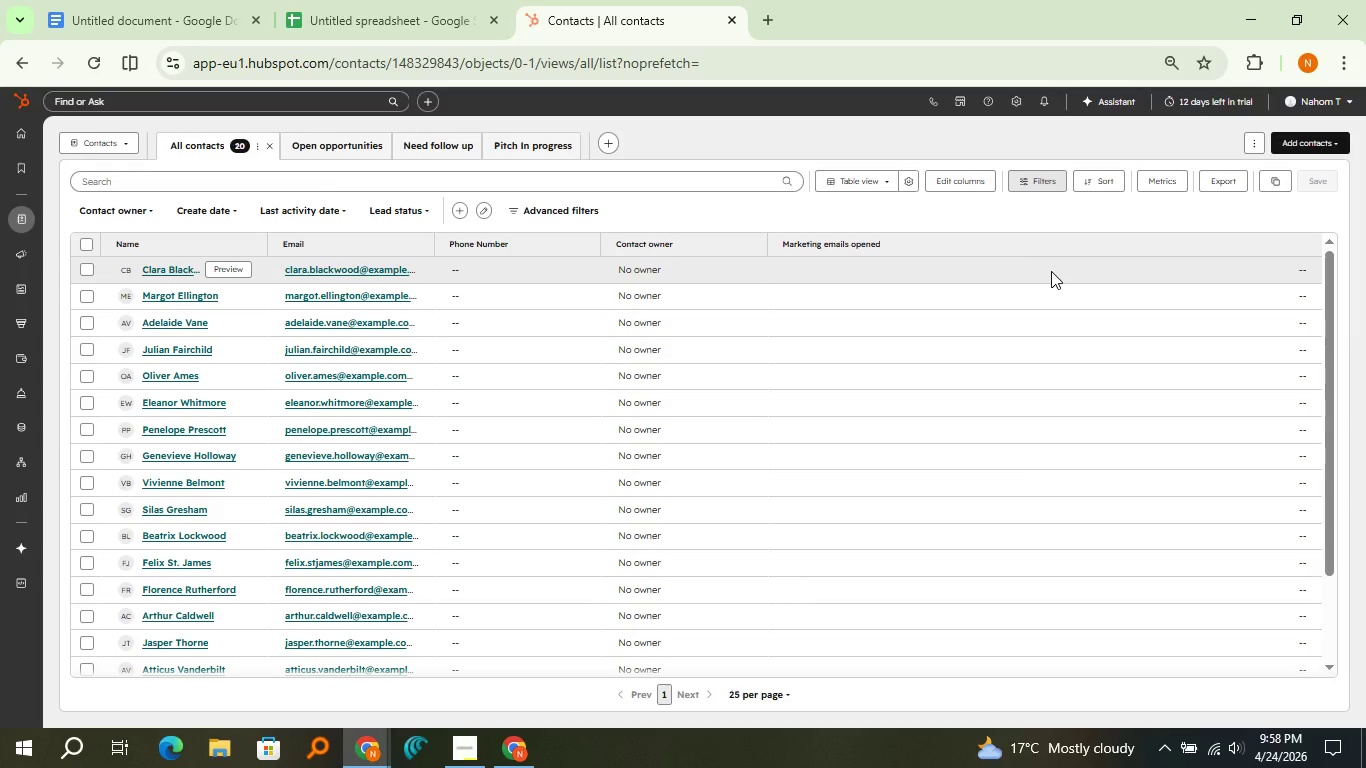 
wait(5.5)
 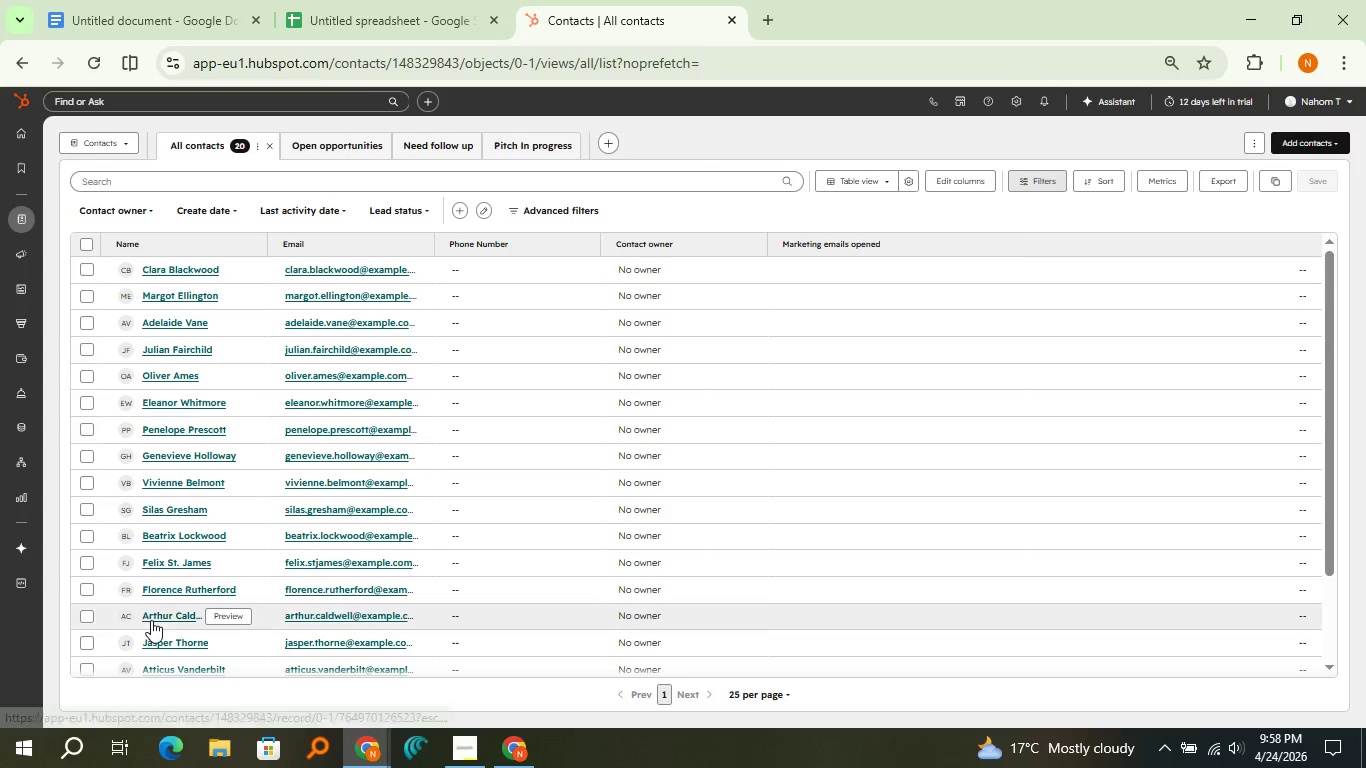 
left_click([1051, 271])
 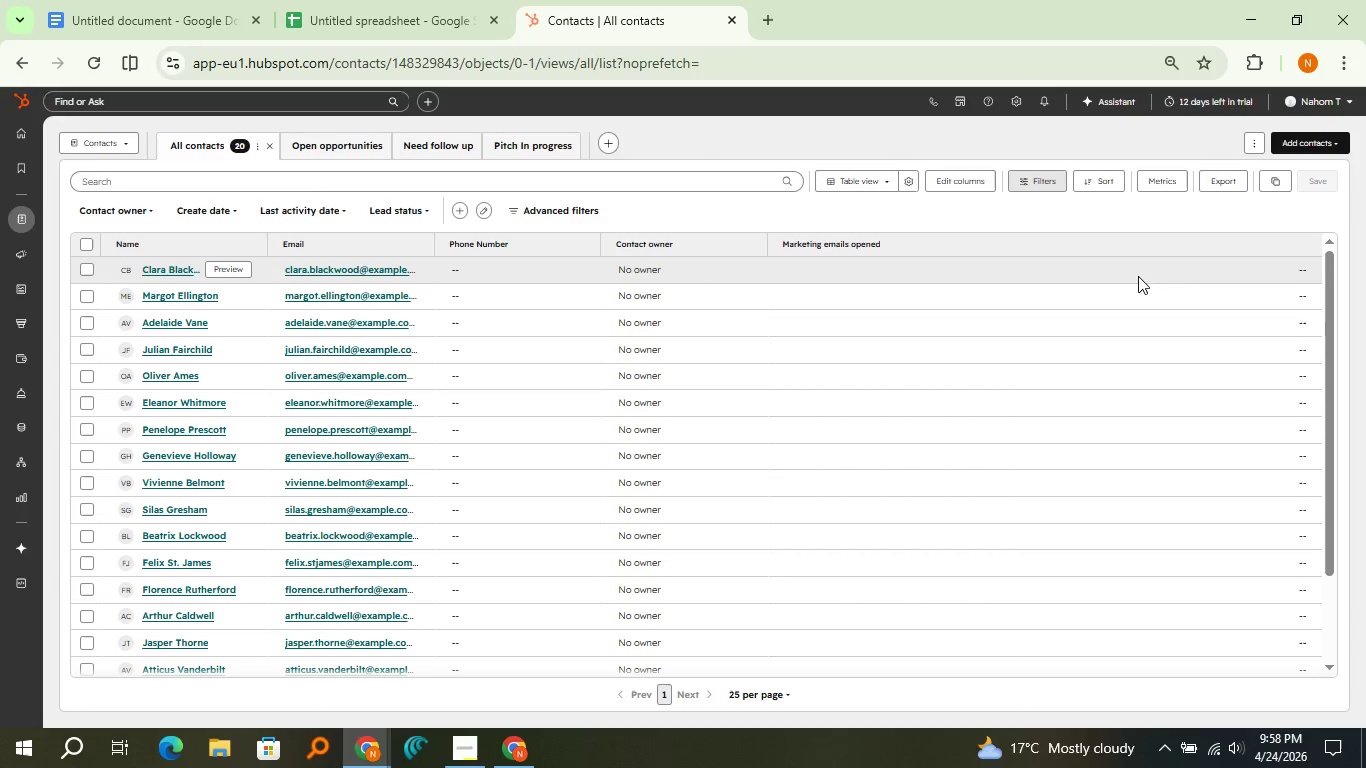 
left_click([1230, 259])
 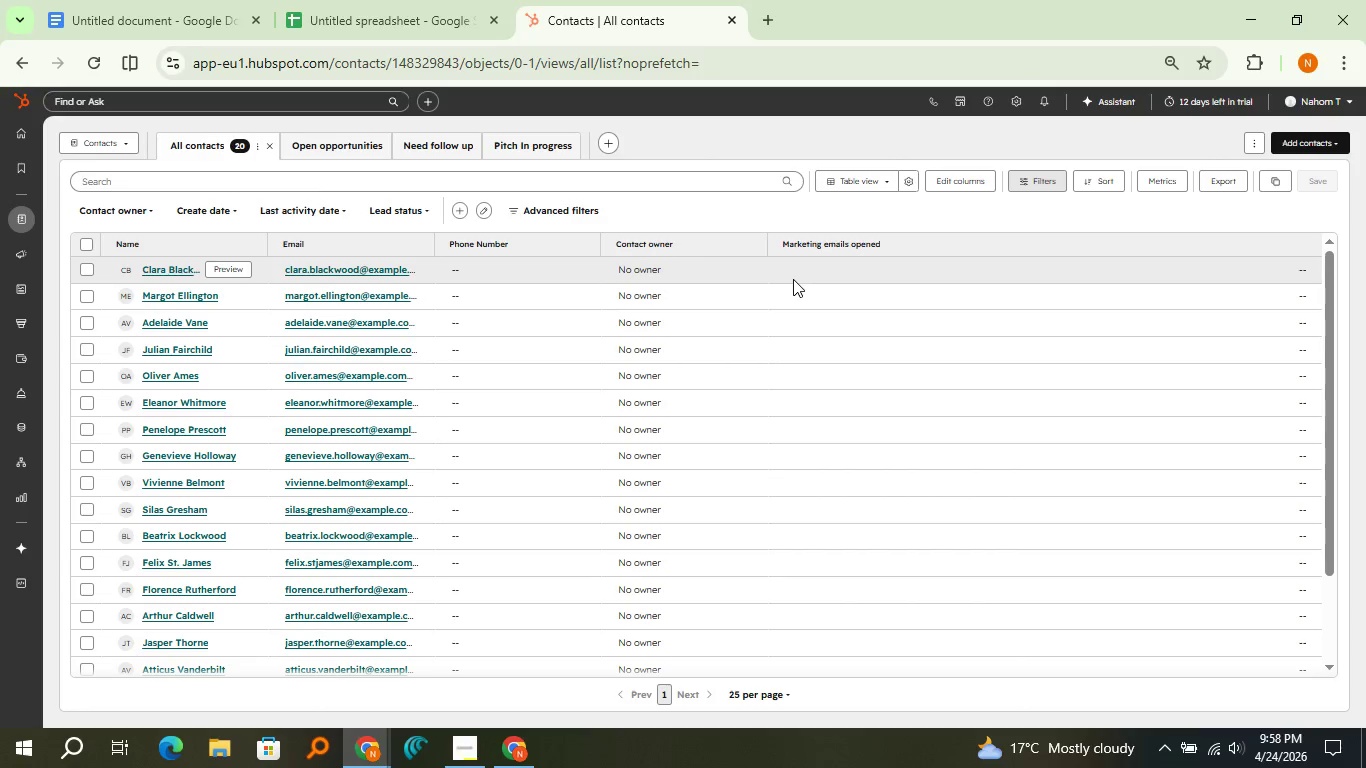 
double_click([793, 279])
 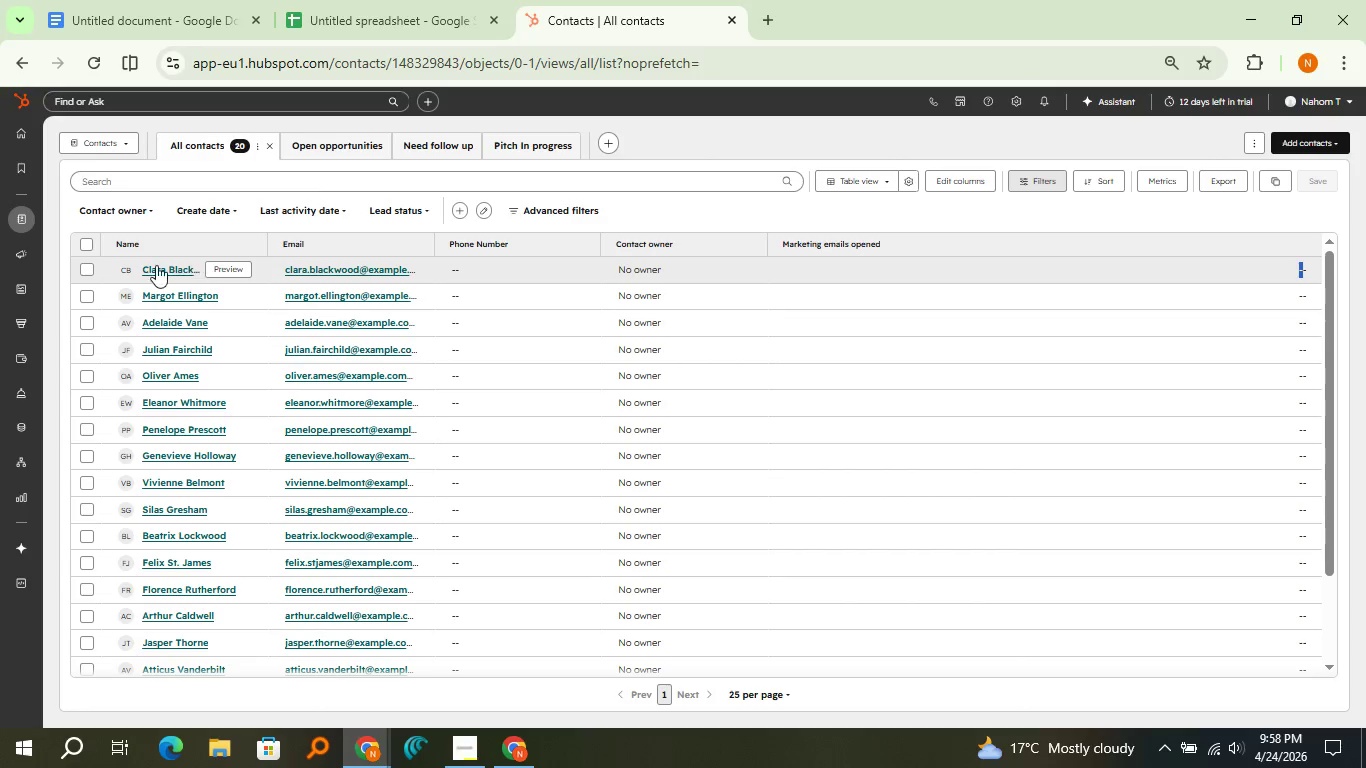 
left_click([156, 265])
 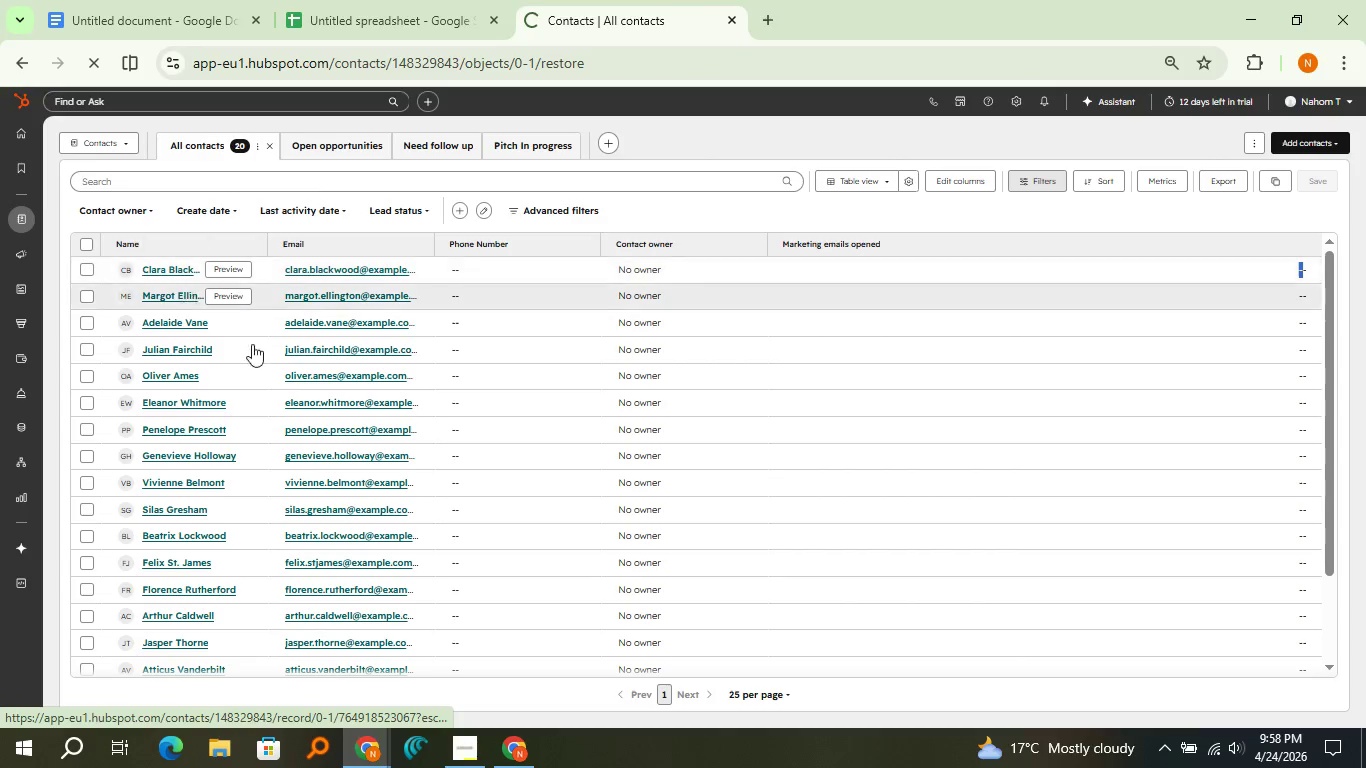 
mouse_move([273, 359])
 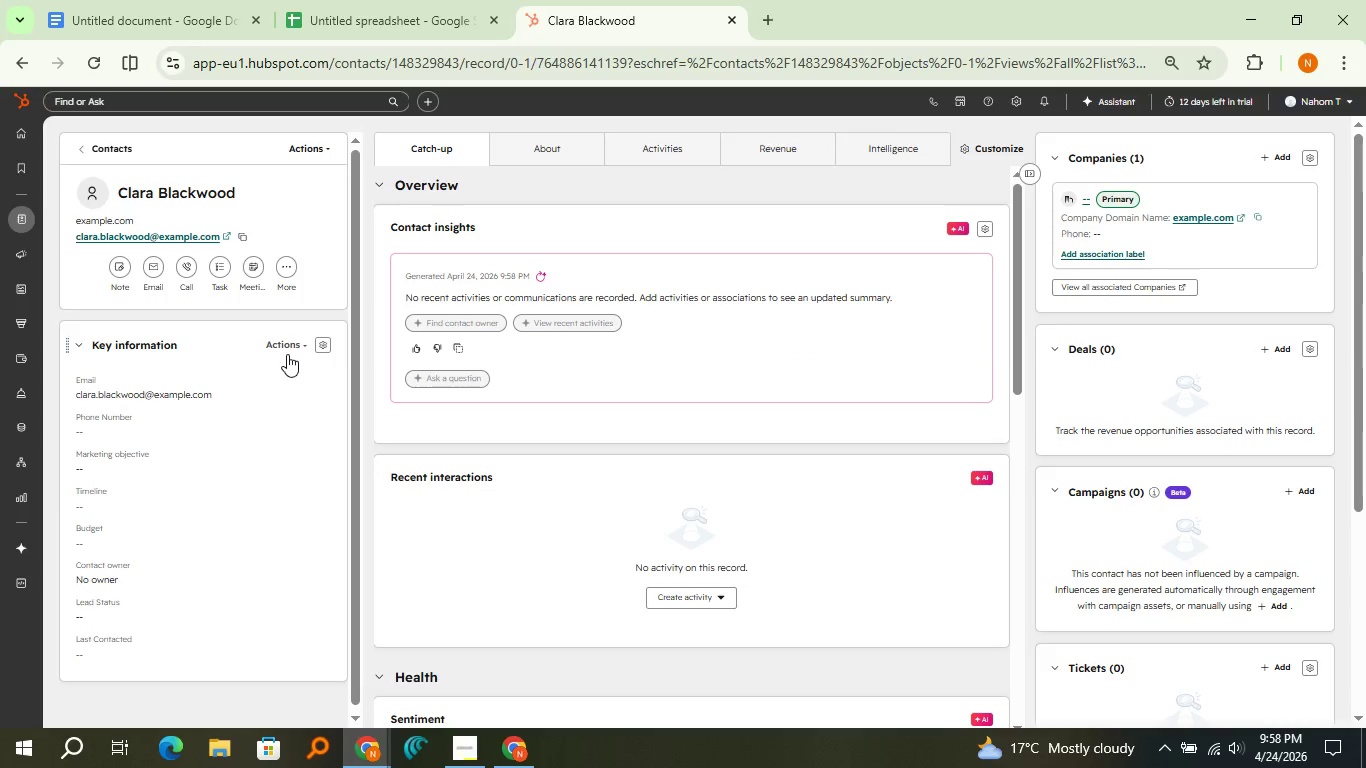 
left_click([287, 354])
 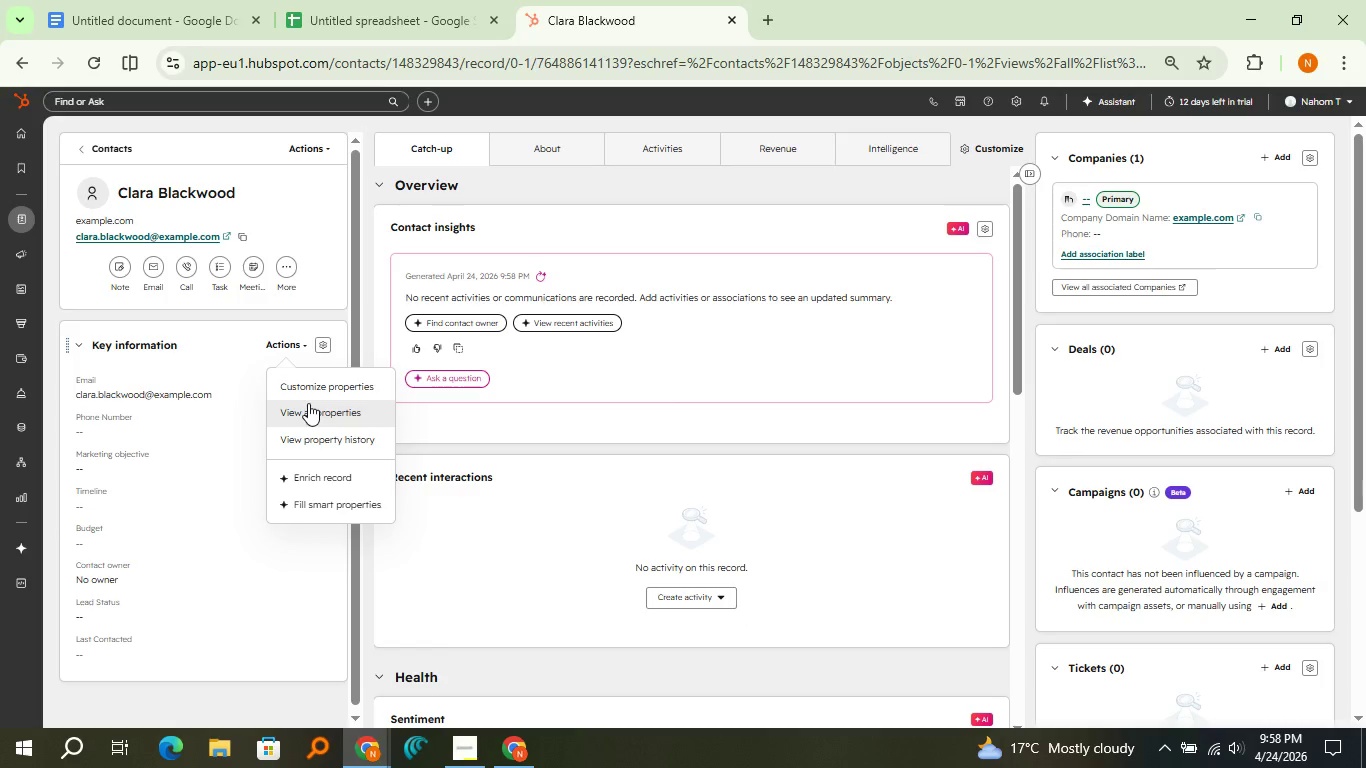 
left_click([308, 403])
 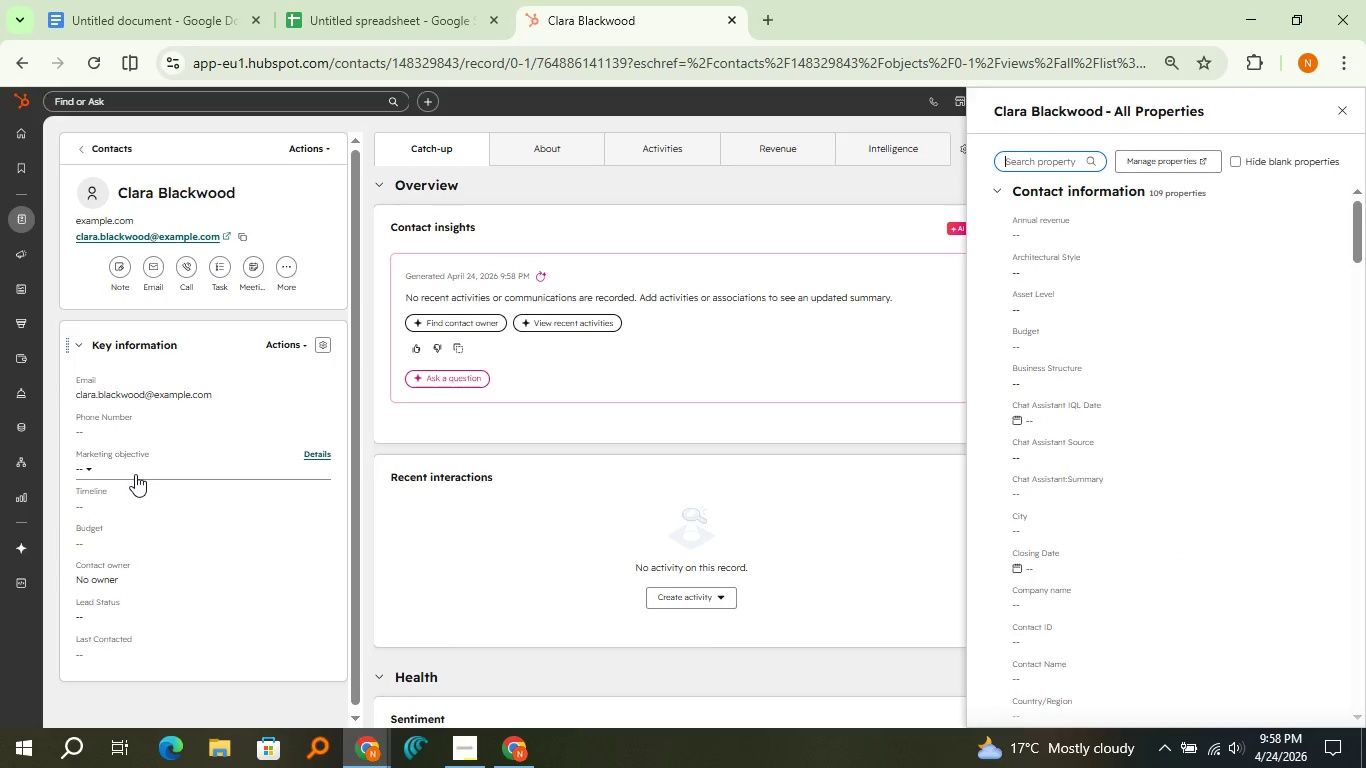 
wait(7.56)
 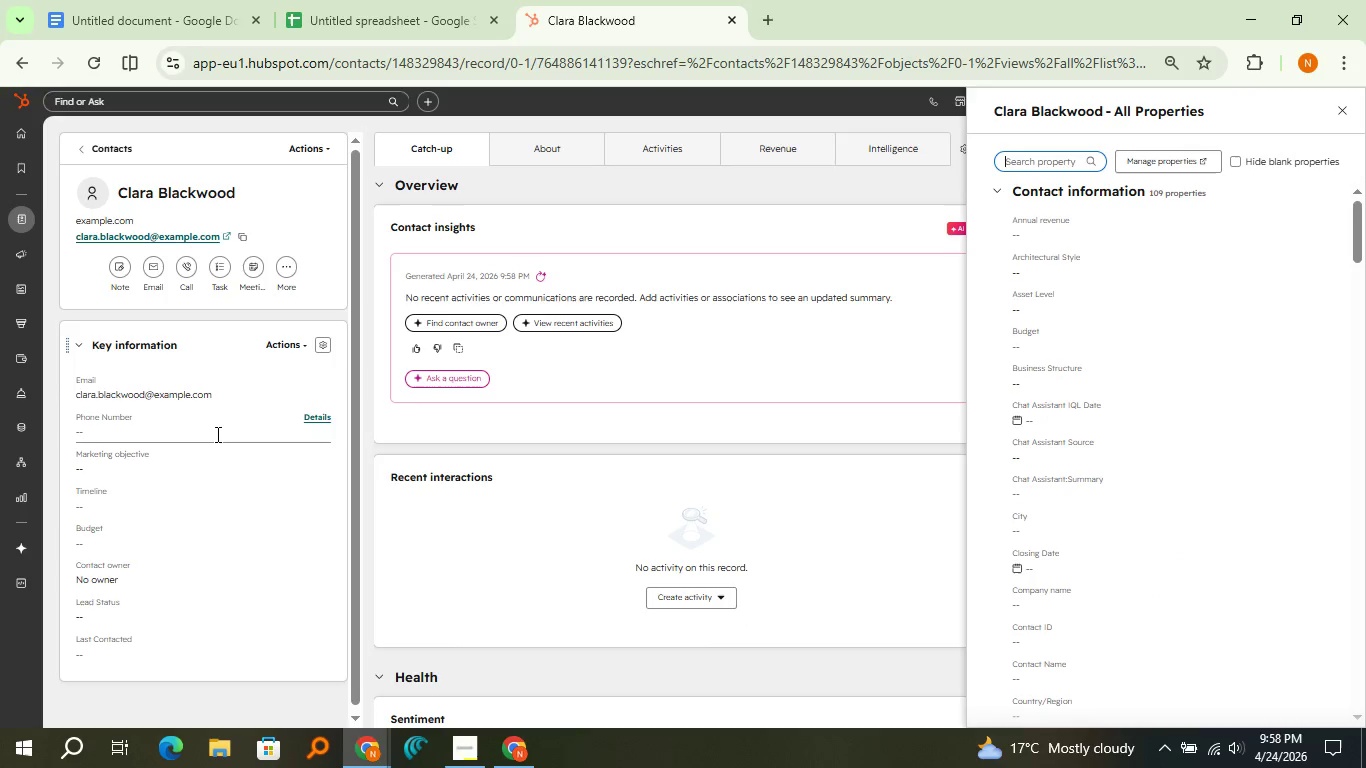 
type(mark)
 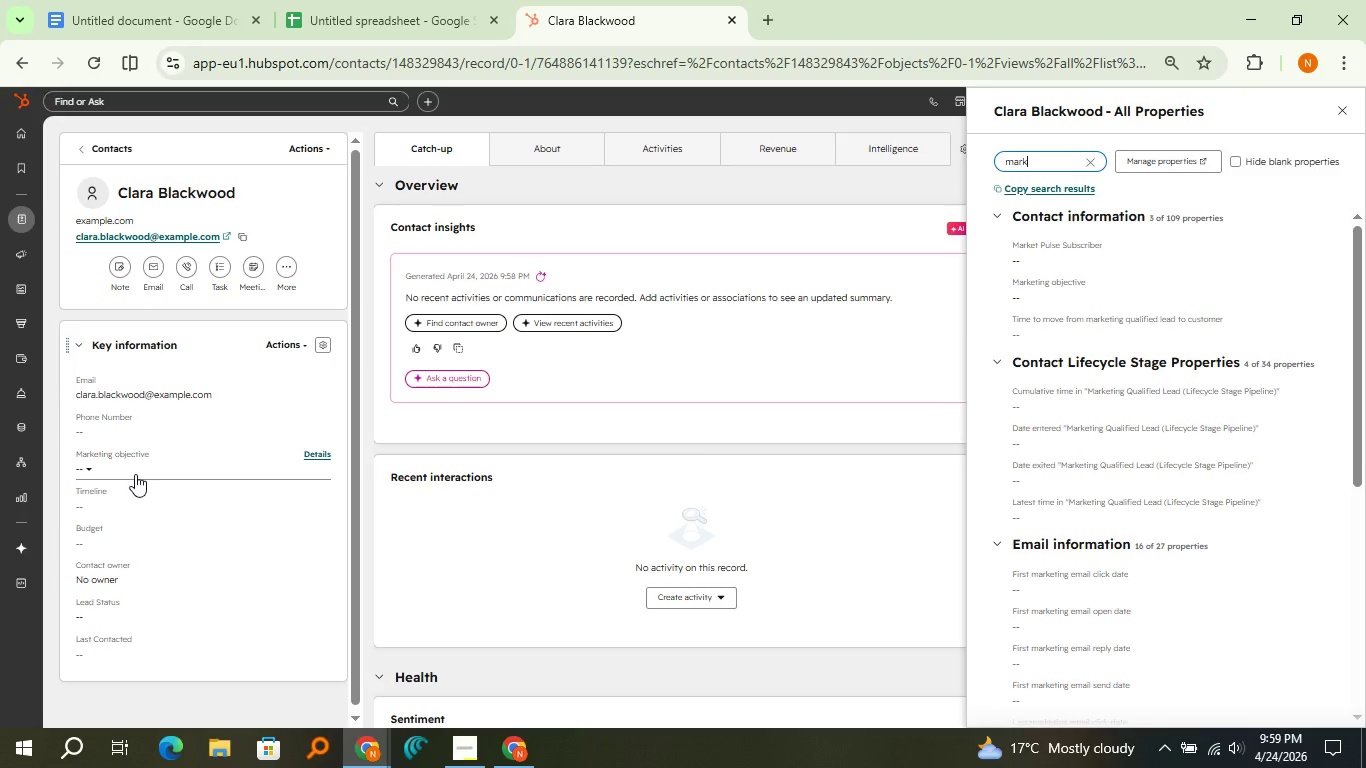 
type(etin em)
key(Backspace)
key(Backspace)
key(Backspace)
type(g em)
 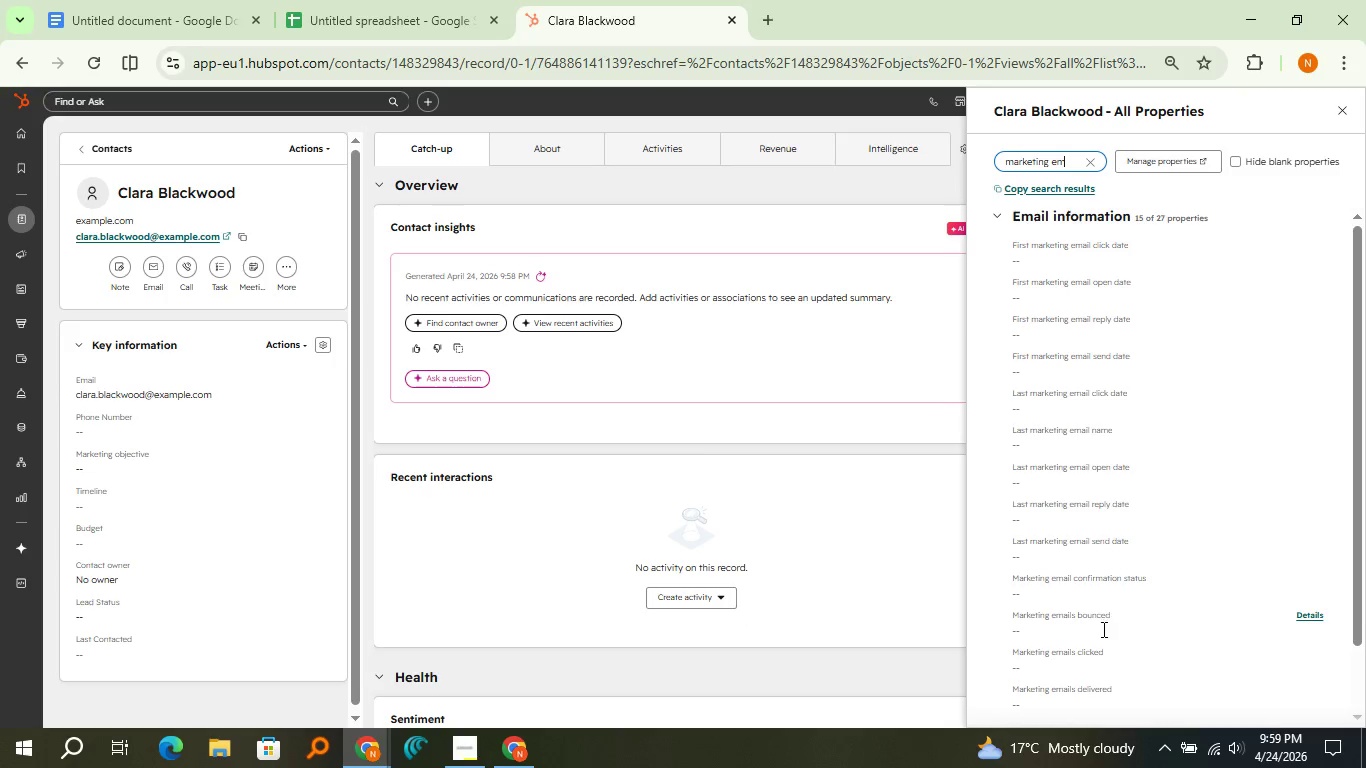 
wait(10.14)
 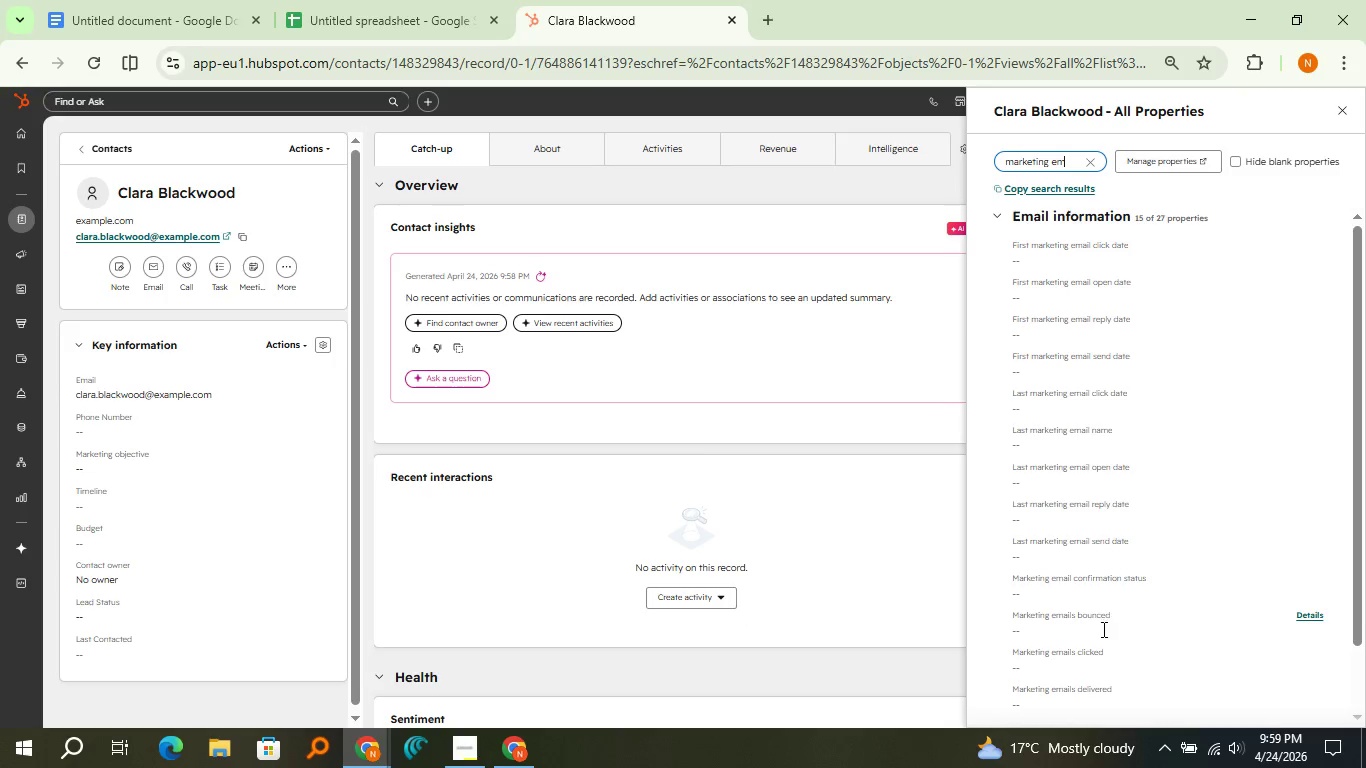 
scroll: coordinate [1105, 621], scroll_direction: none, amount: 0.0
 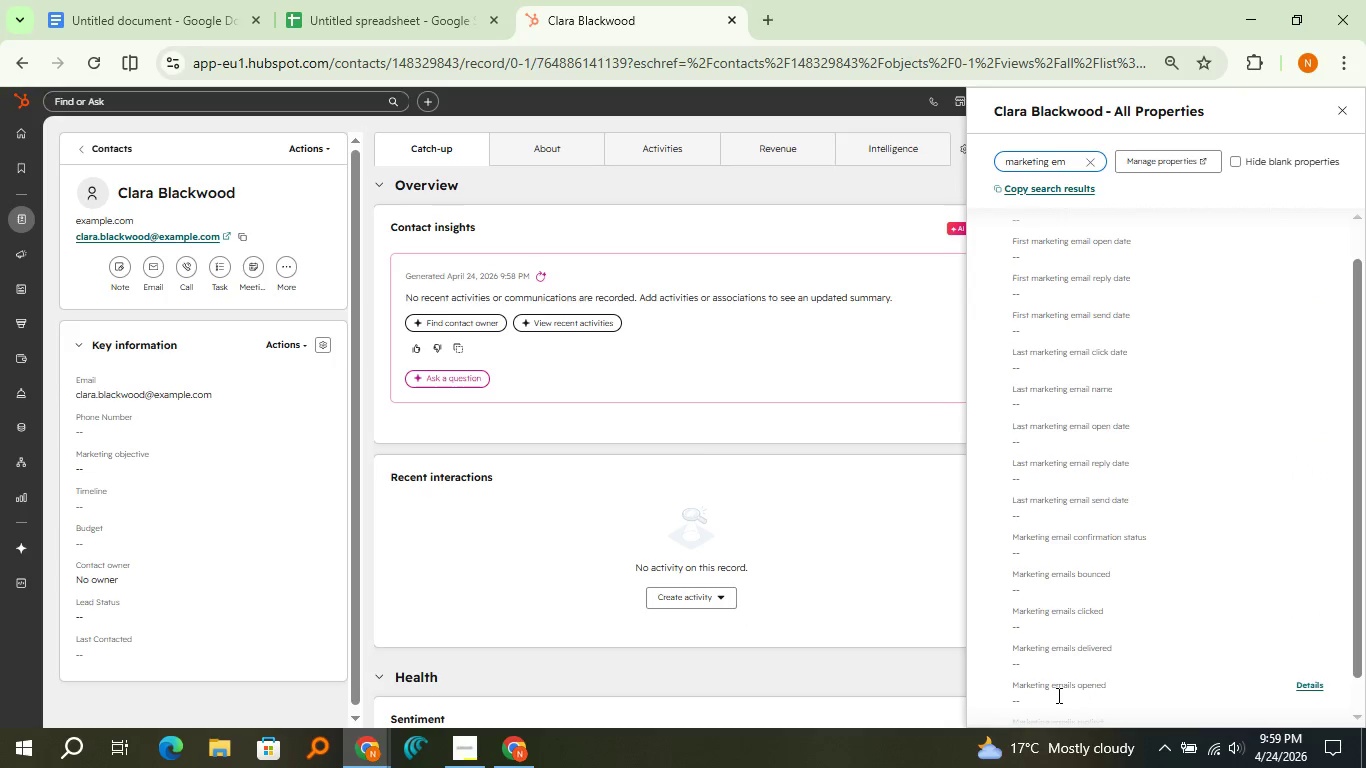 
left_click([1057, 695])
 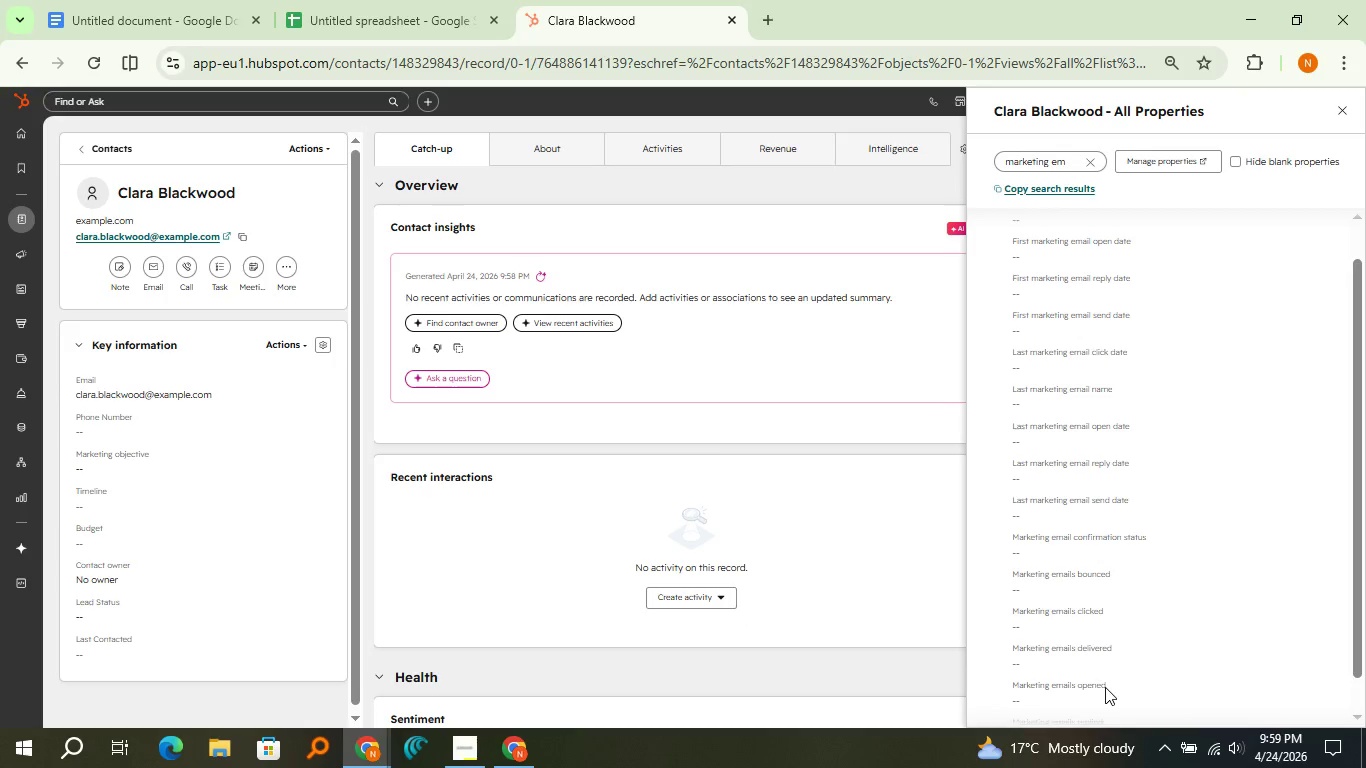 
left_click([1105, 687])
 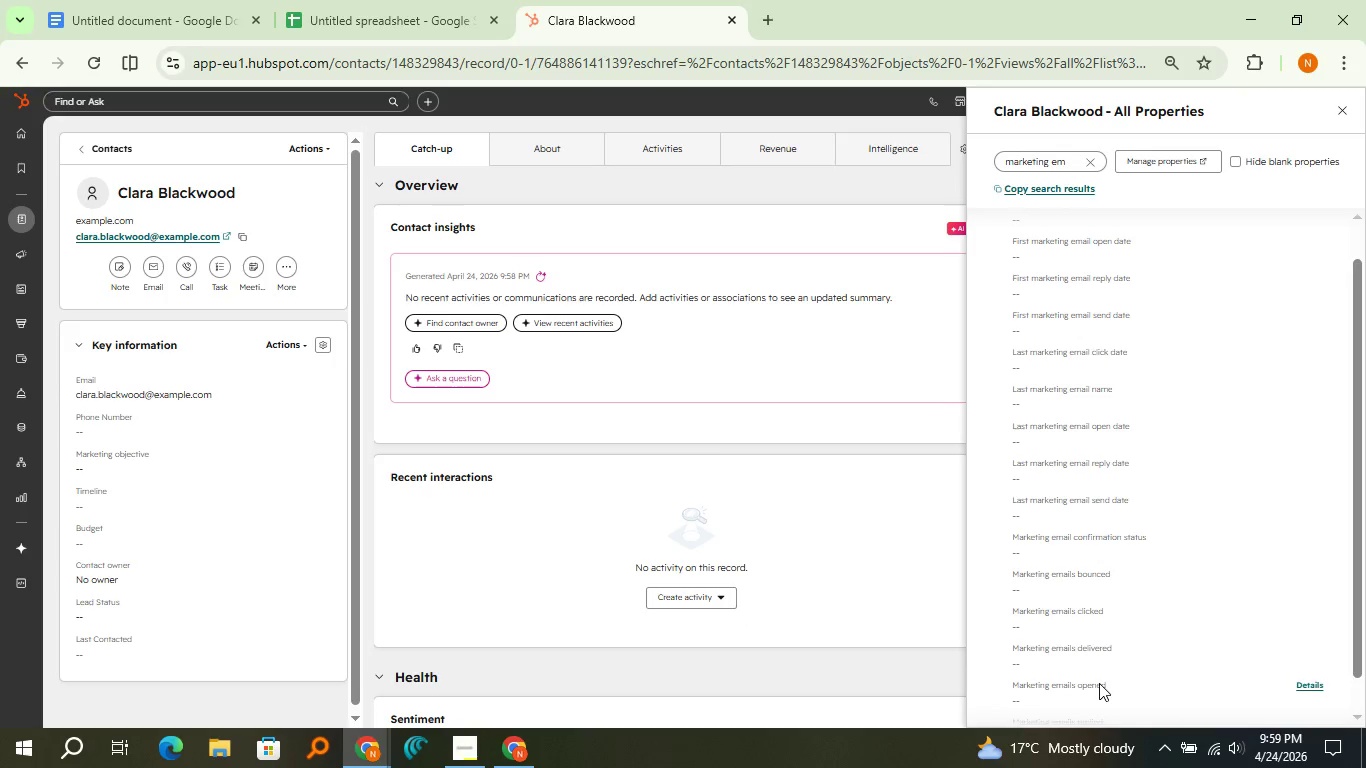 
left_click([1099, 683])
 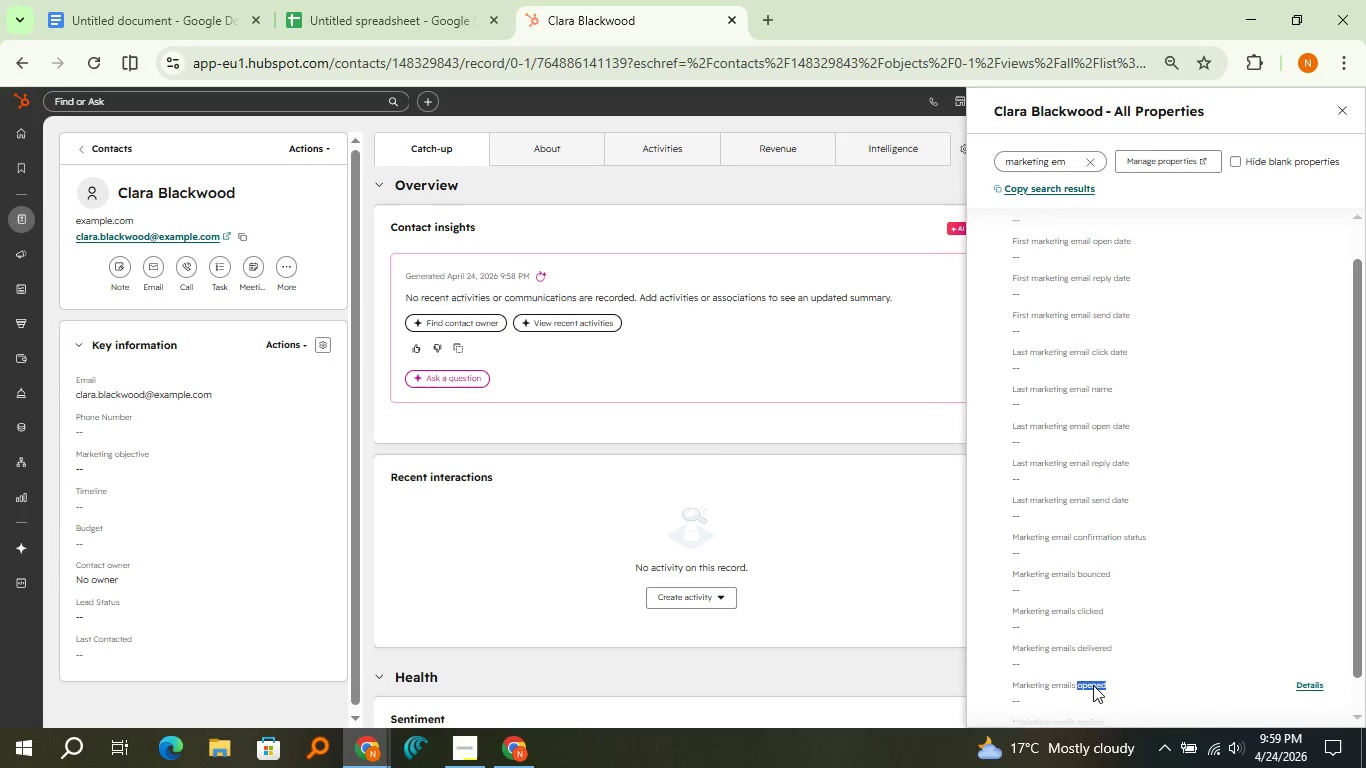 
double_click([1099, 683])
 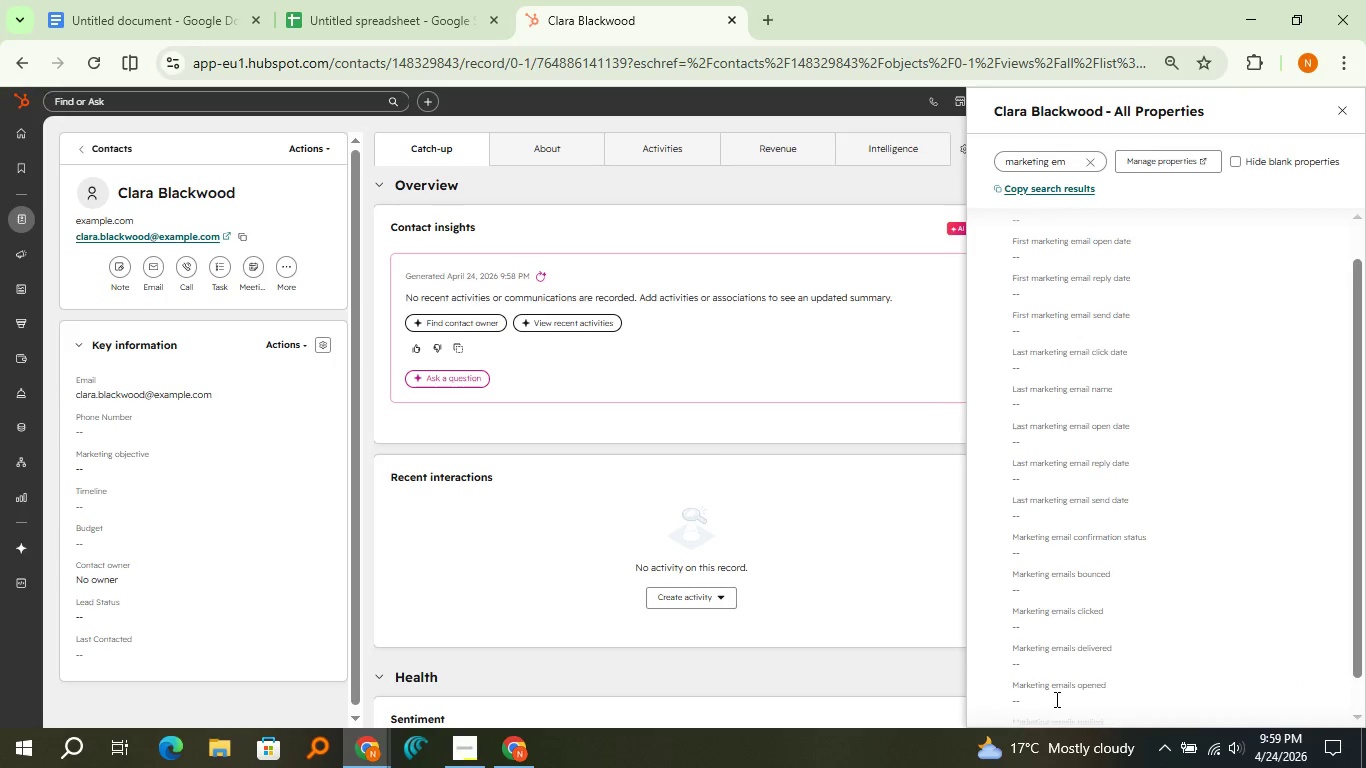 
left_click([1055, 699])
 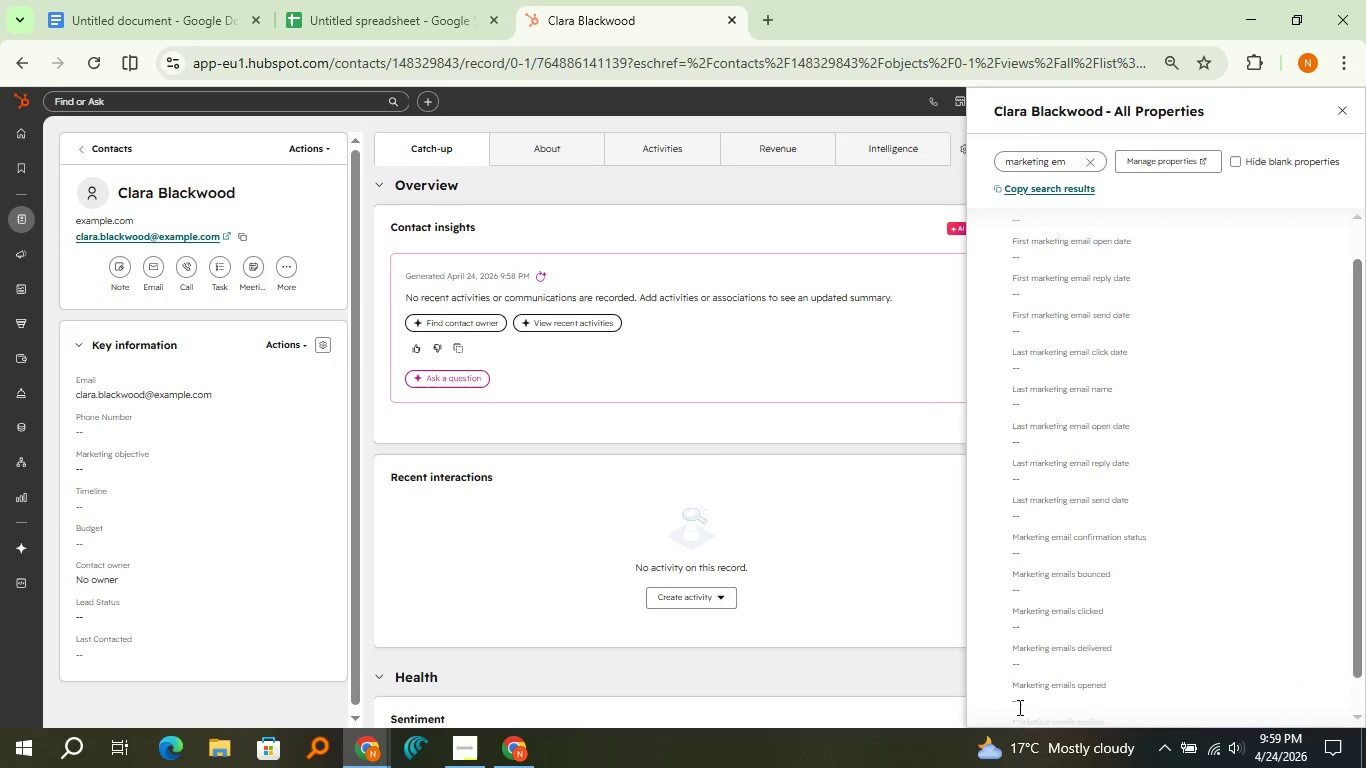 
double_click([1018, 707])
 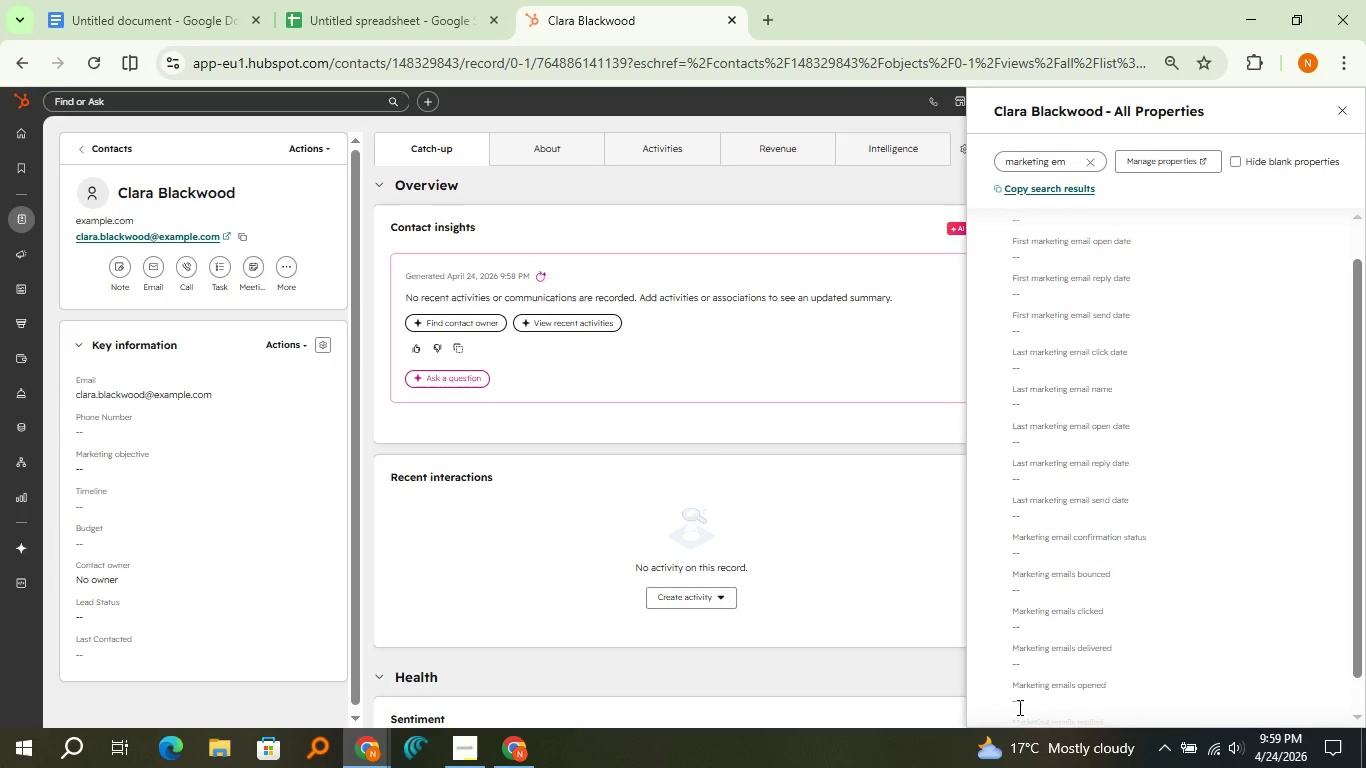 
triple_click([1018, 707])
 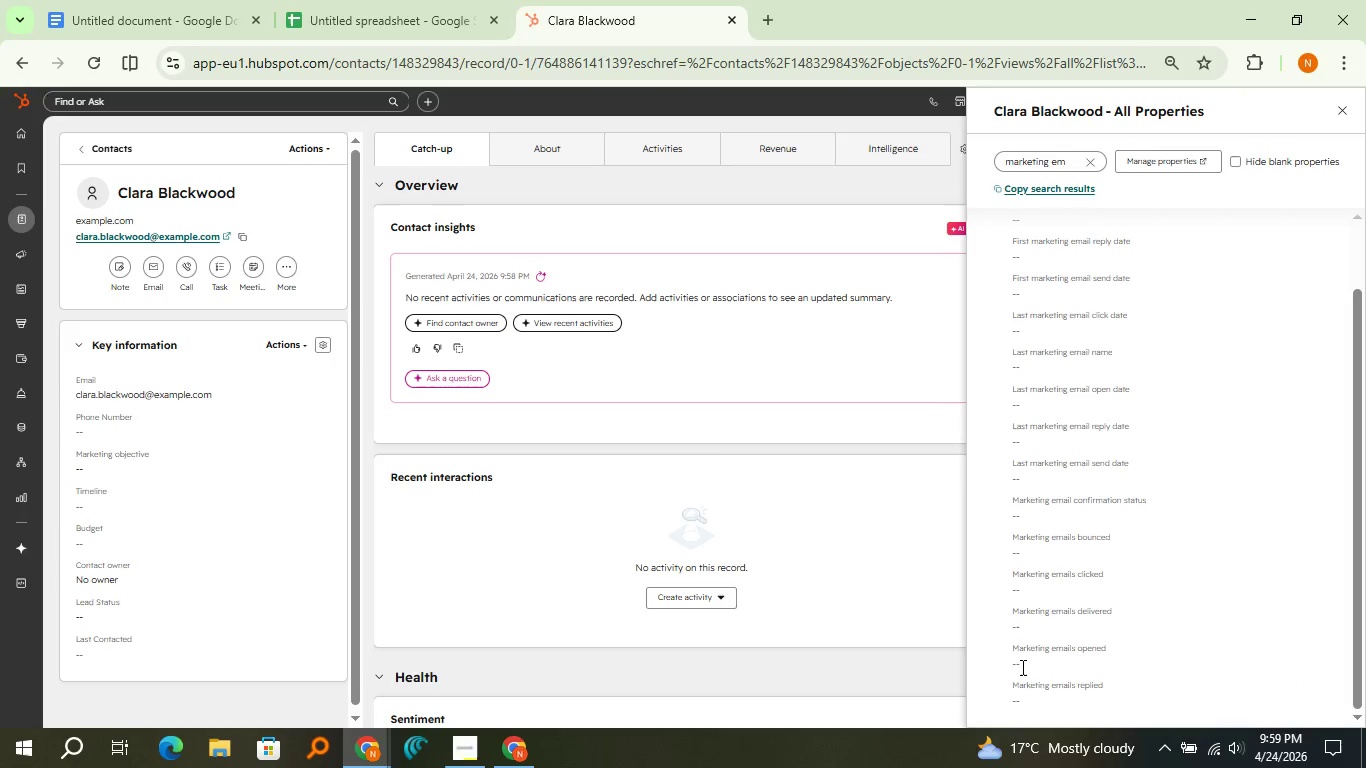 
scroll: coordinate [1021, 667], scroll_direction: down, amount: 2.0
 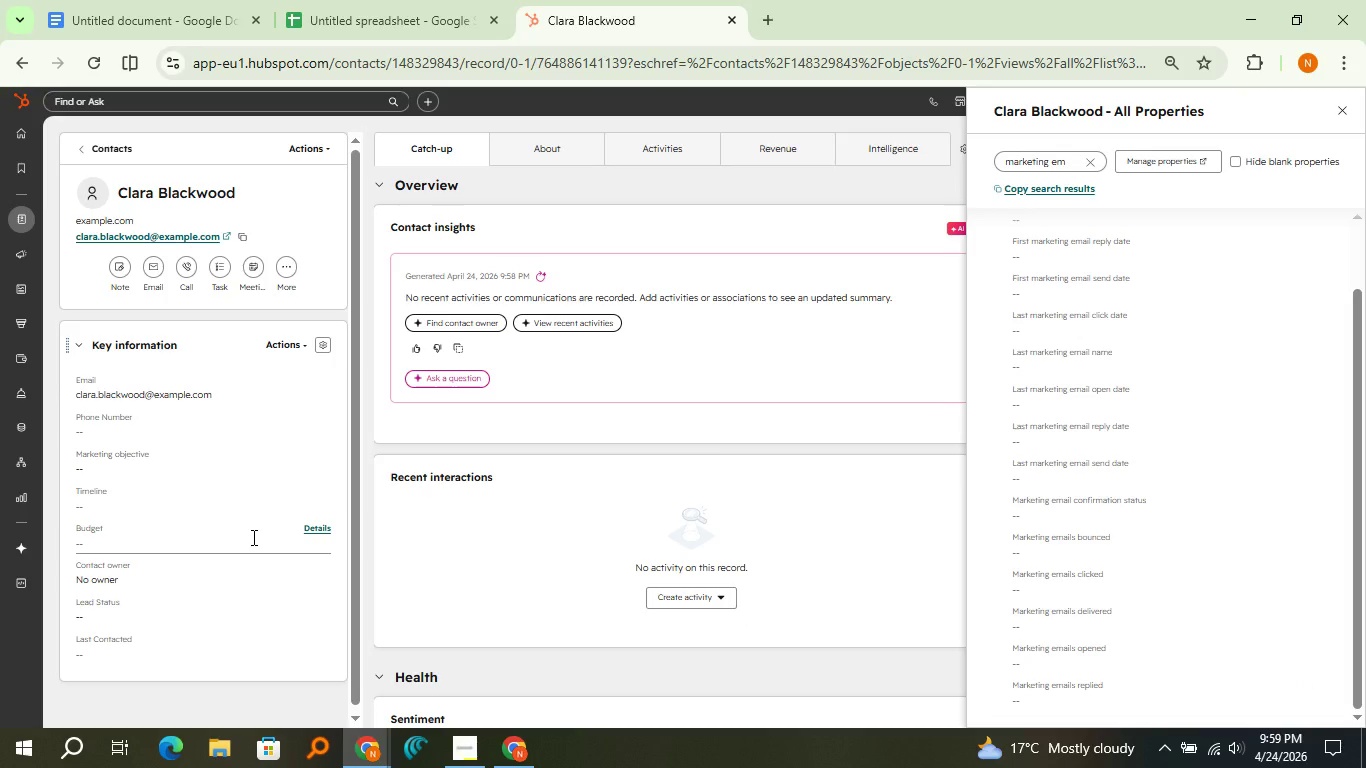 
left_click([252, 537])
 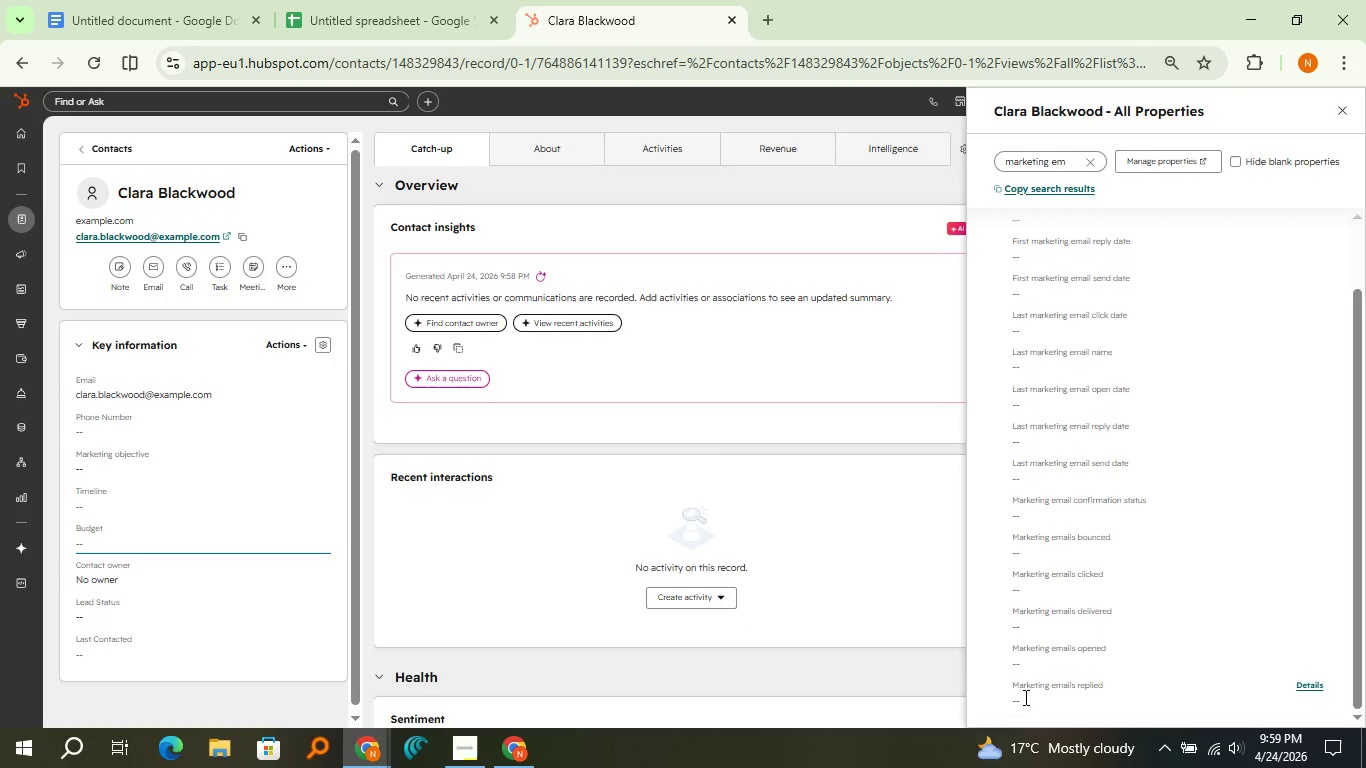 
left_click([1024, 697])
 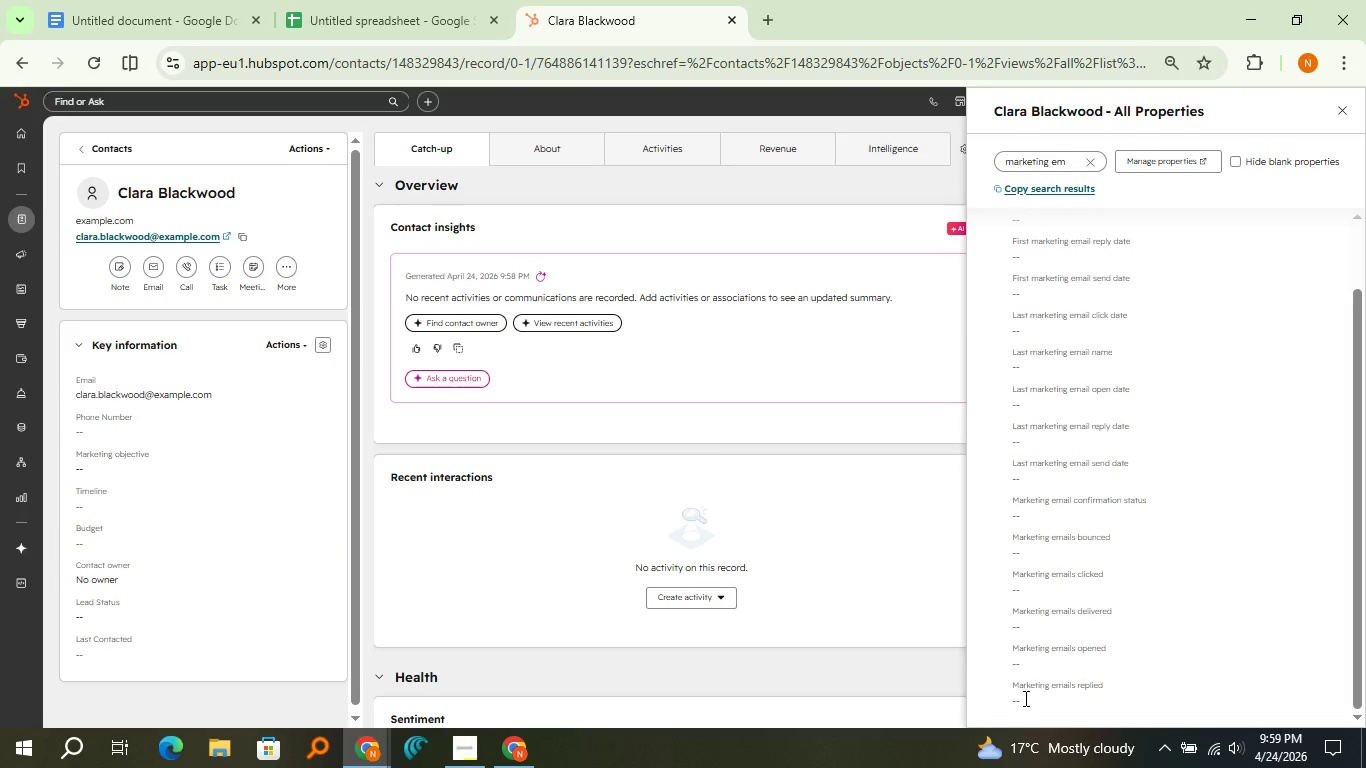 
left_click([1024, 698])
 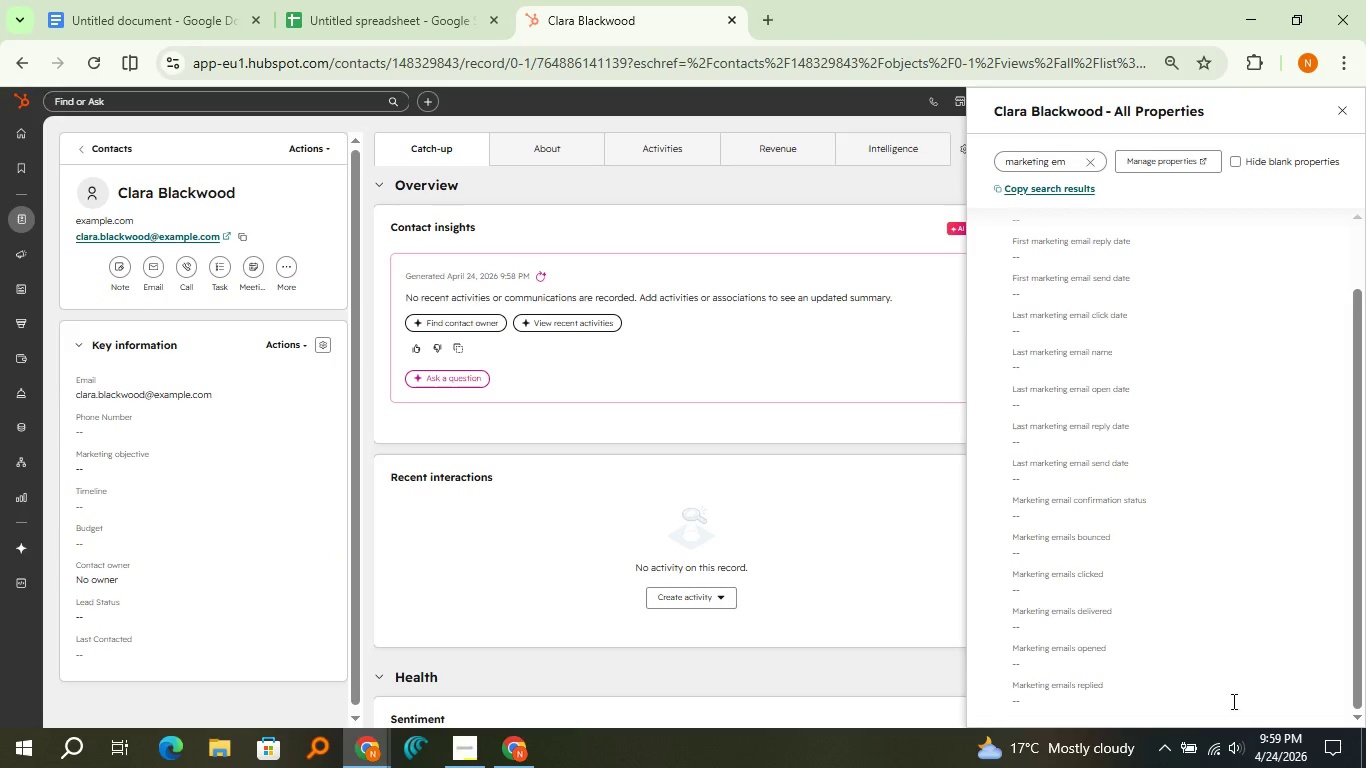 
double_click([1055, 695])
 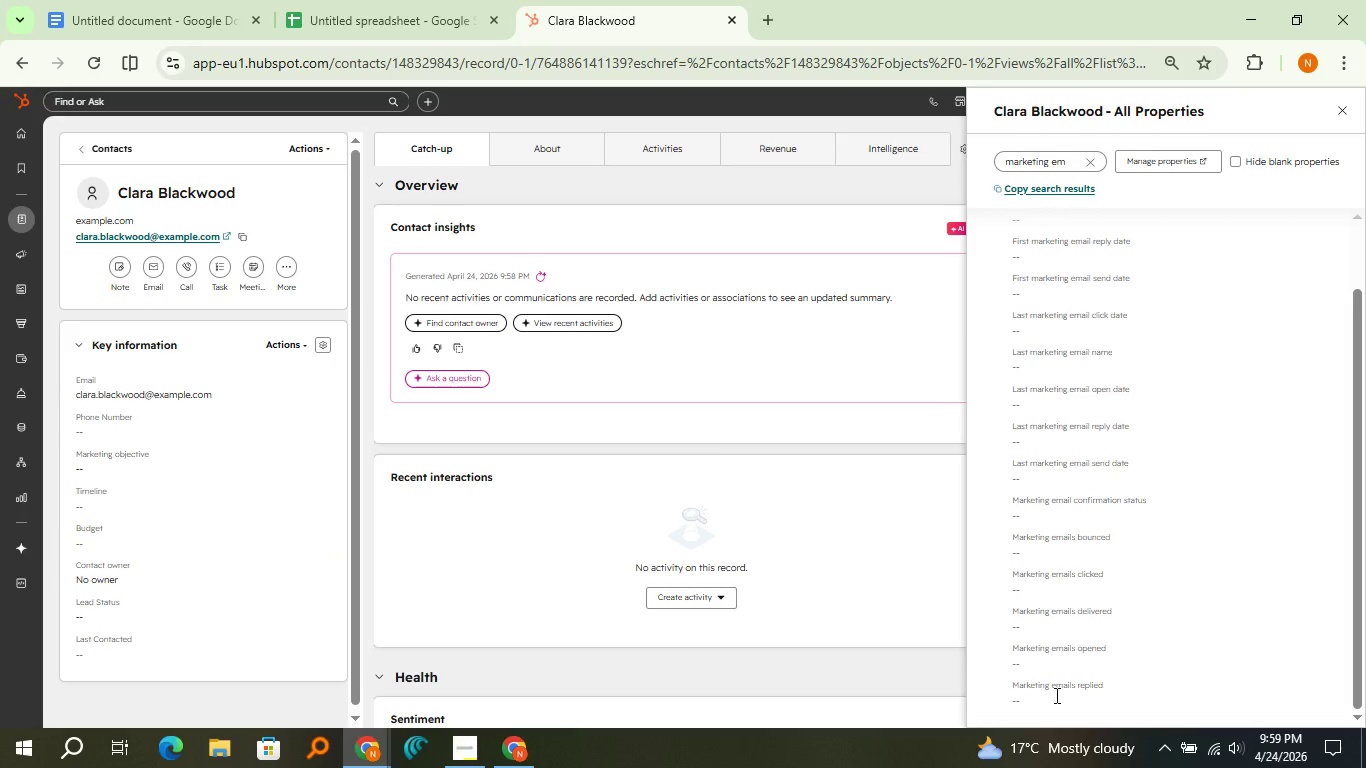 
scroll: coordinate [1055, 695], scroll_direction: down, amount: 1.0
 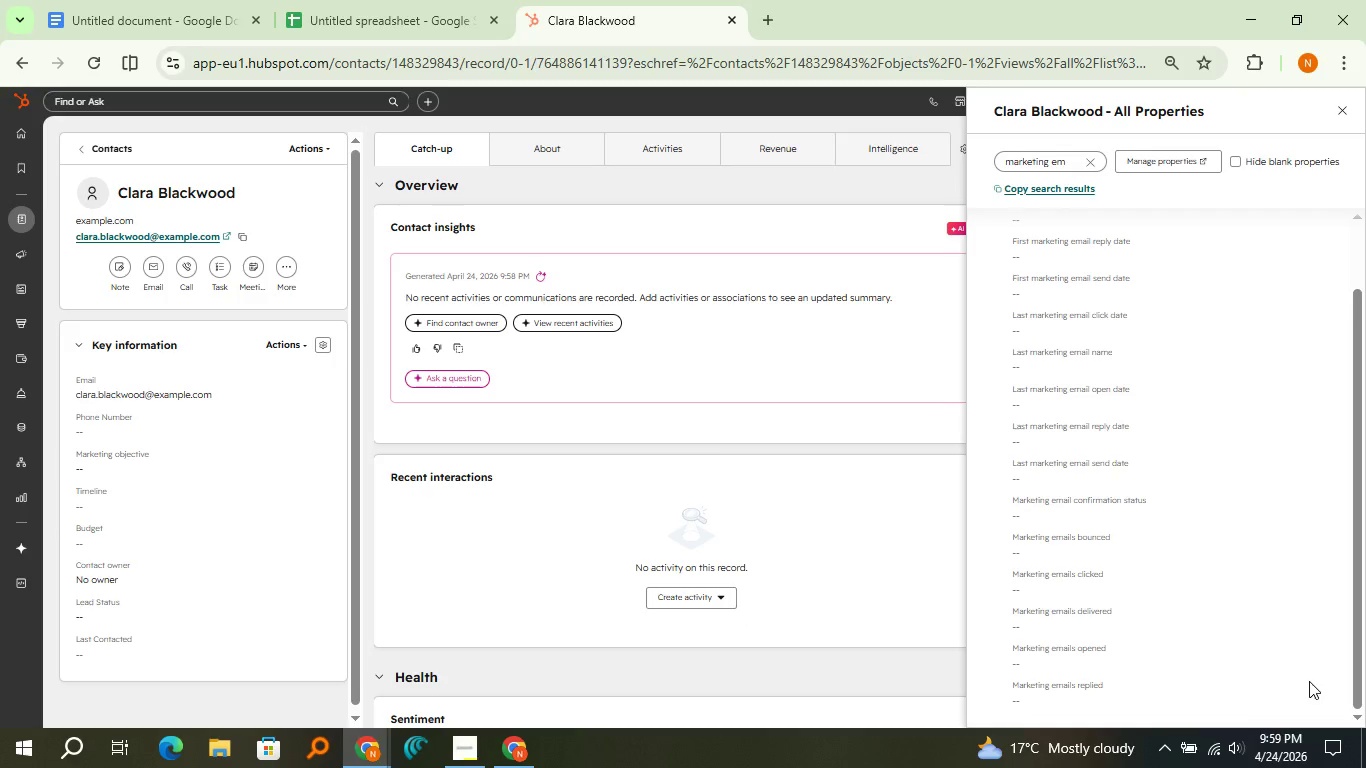 
scroll: coordinate [1314, 697], scroll_direction: none, amount: 0.0
 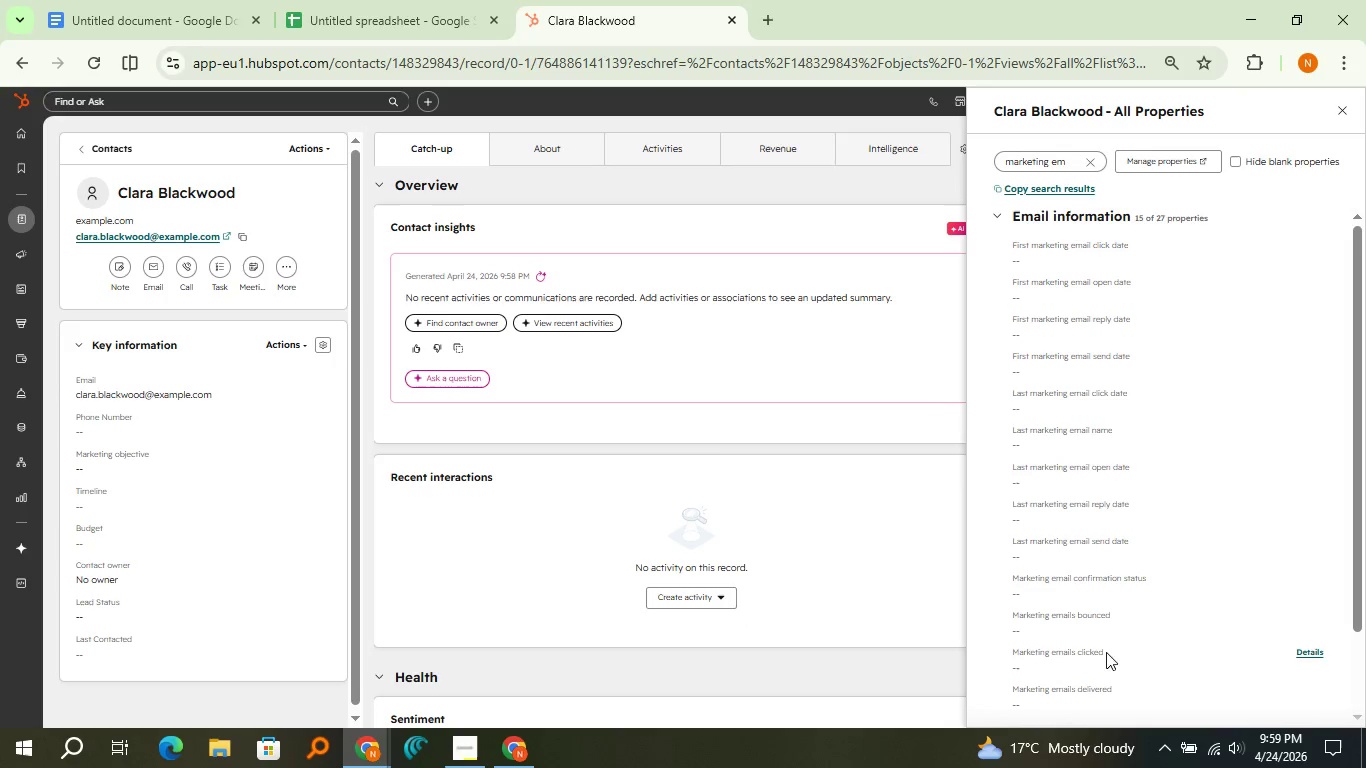 
scroll: coordinate [1129, 685], scroll_direction: down, amount: 3.0
 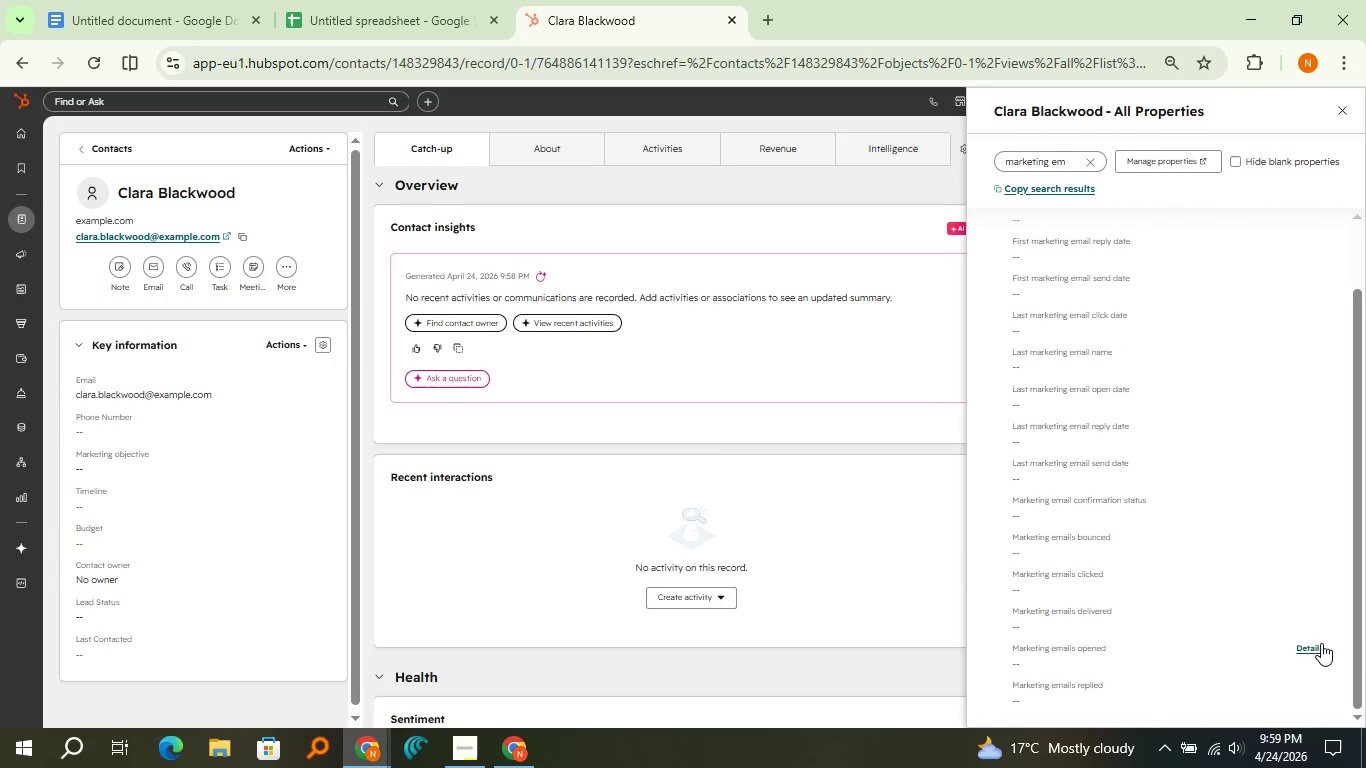 
left_click([1321, 643])
 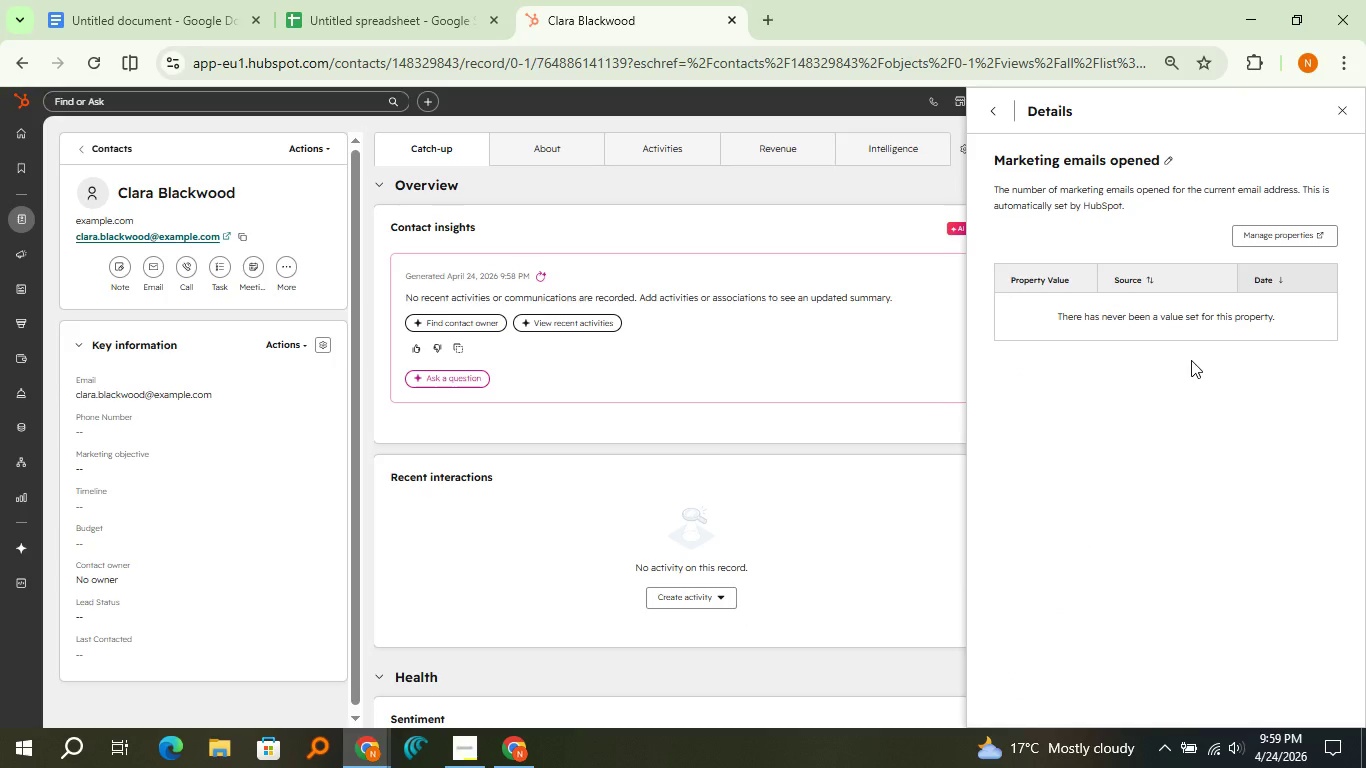 
wait(5.27)
 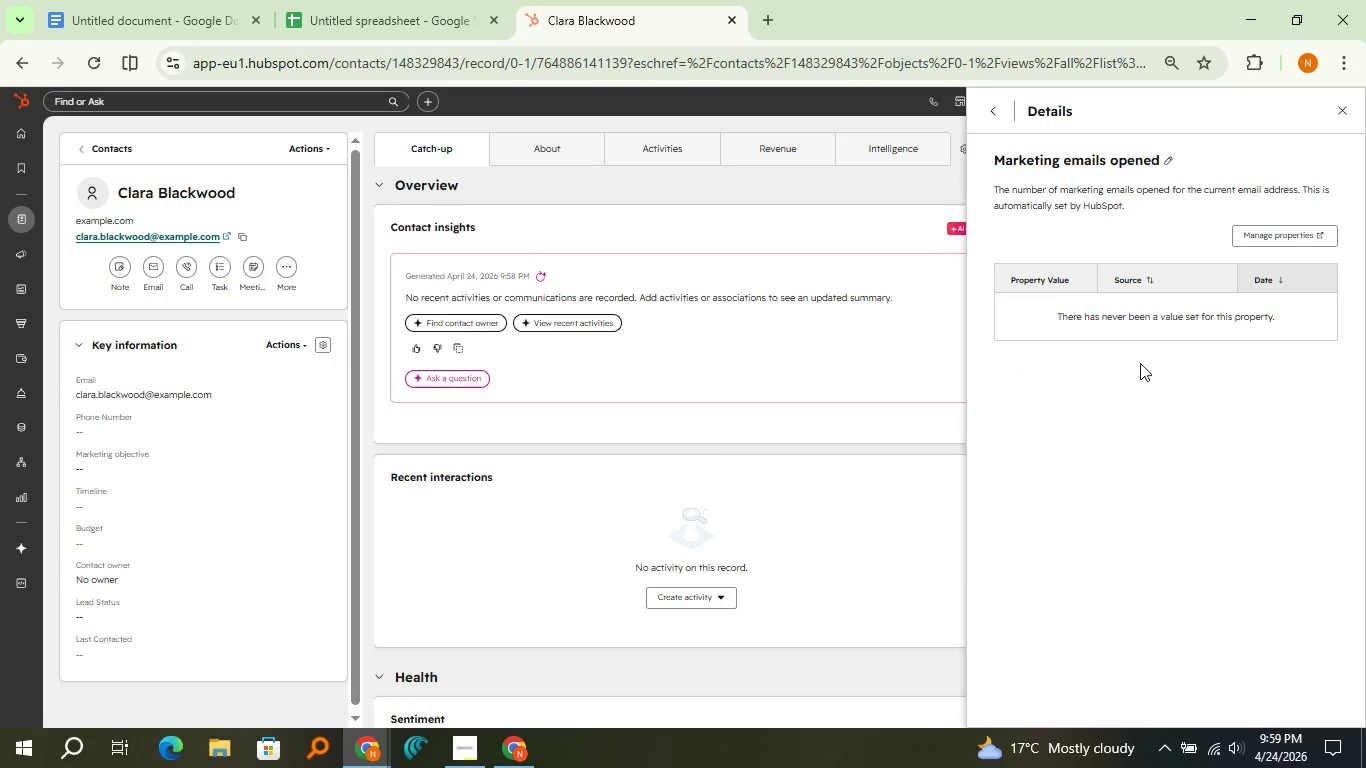 
left_click([1191, 308])
 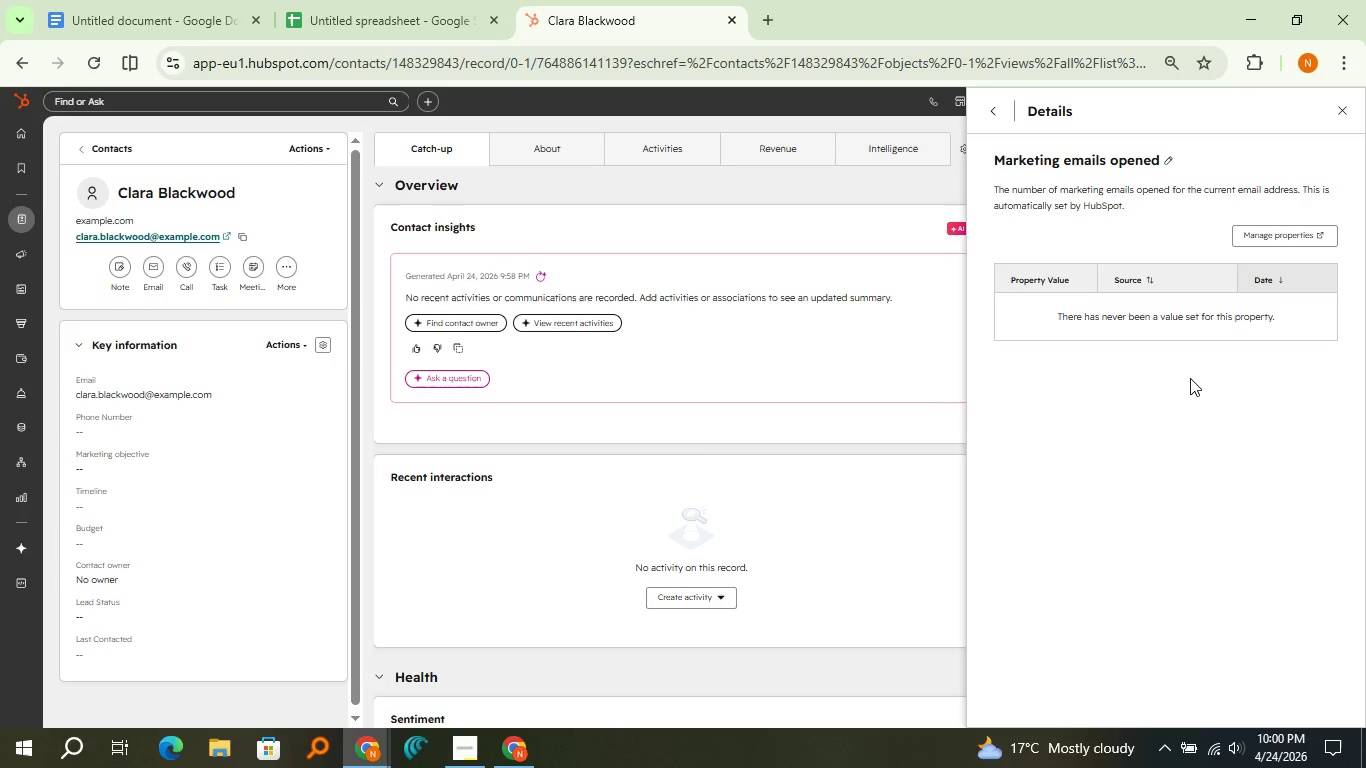 
double_click([1190, 378])
 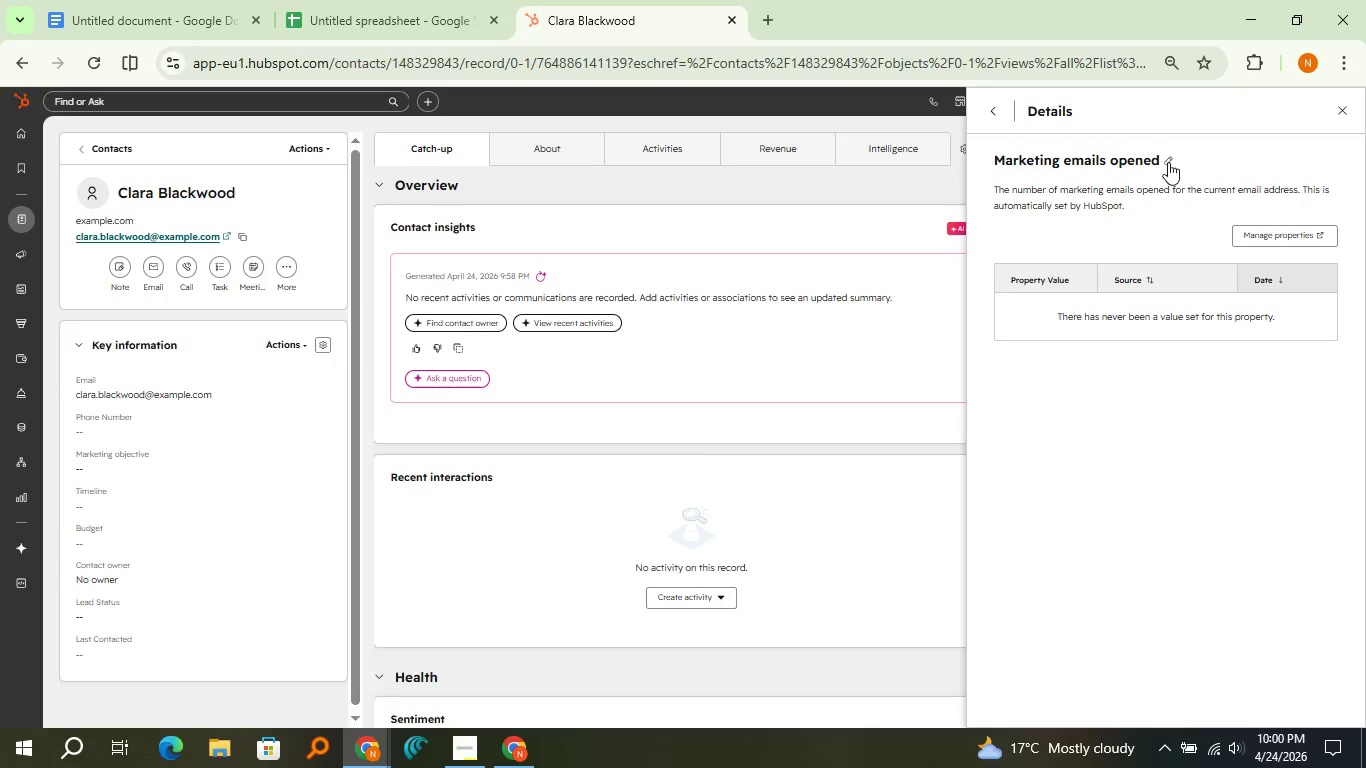 
left_click([1168, 162])
 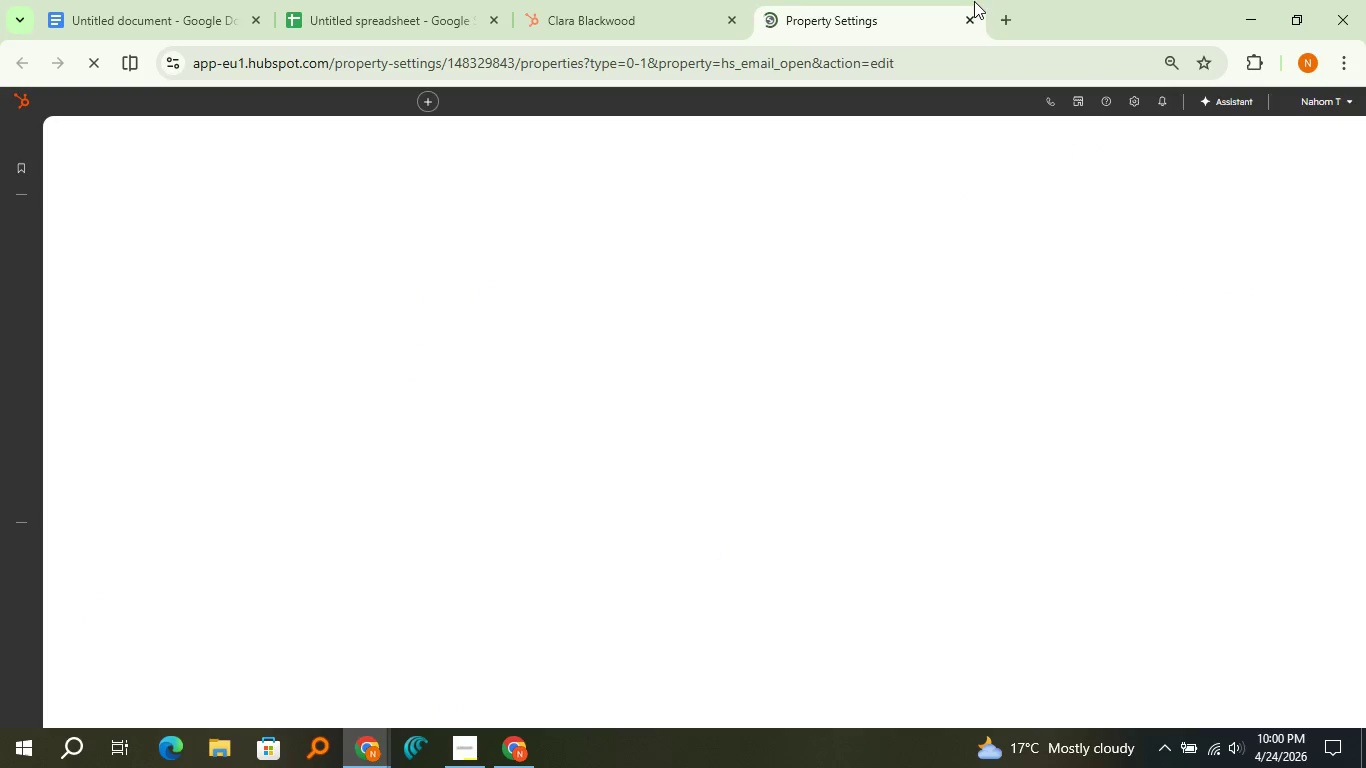 
left_click([976, 20])
 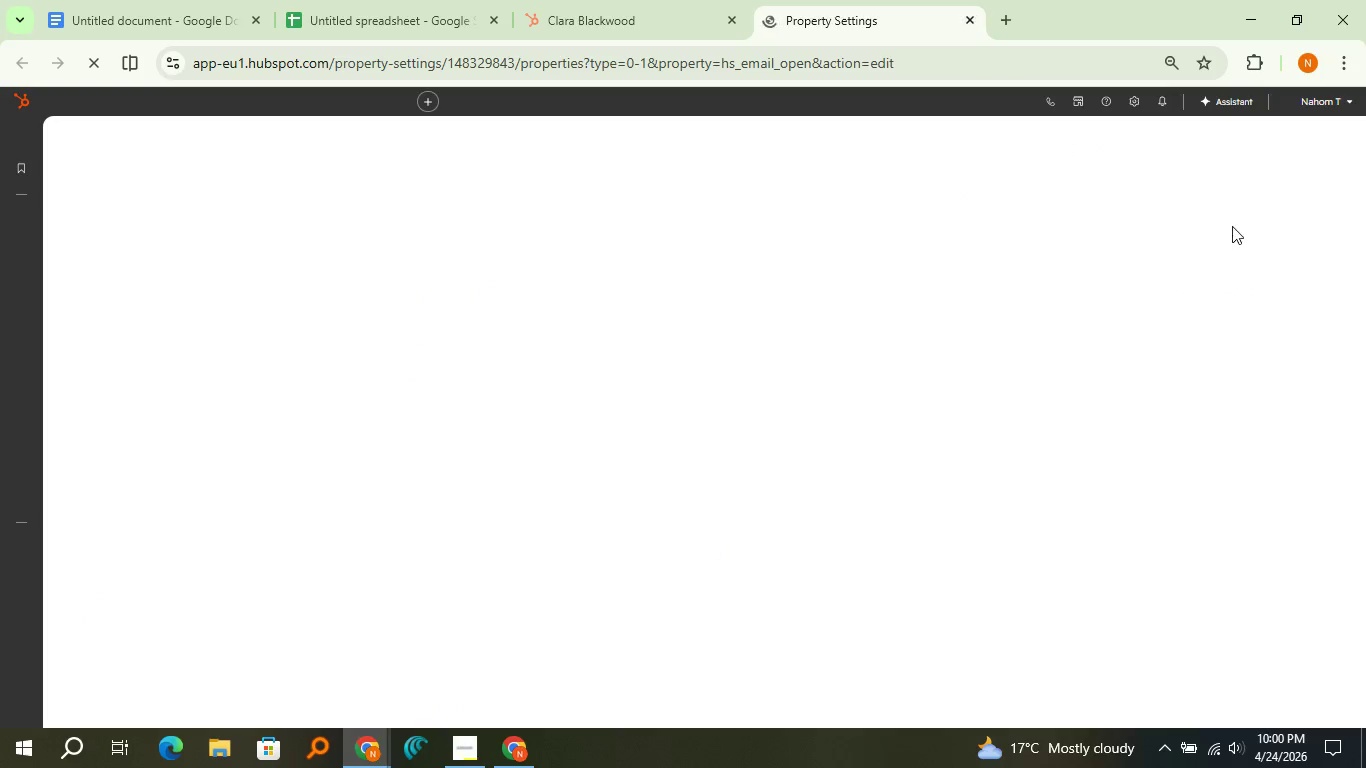 
mouse_move([1252, 204])
 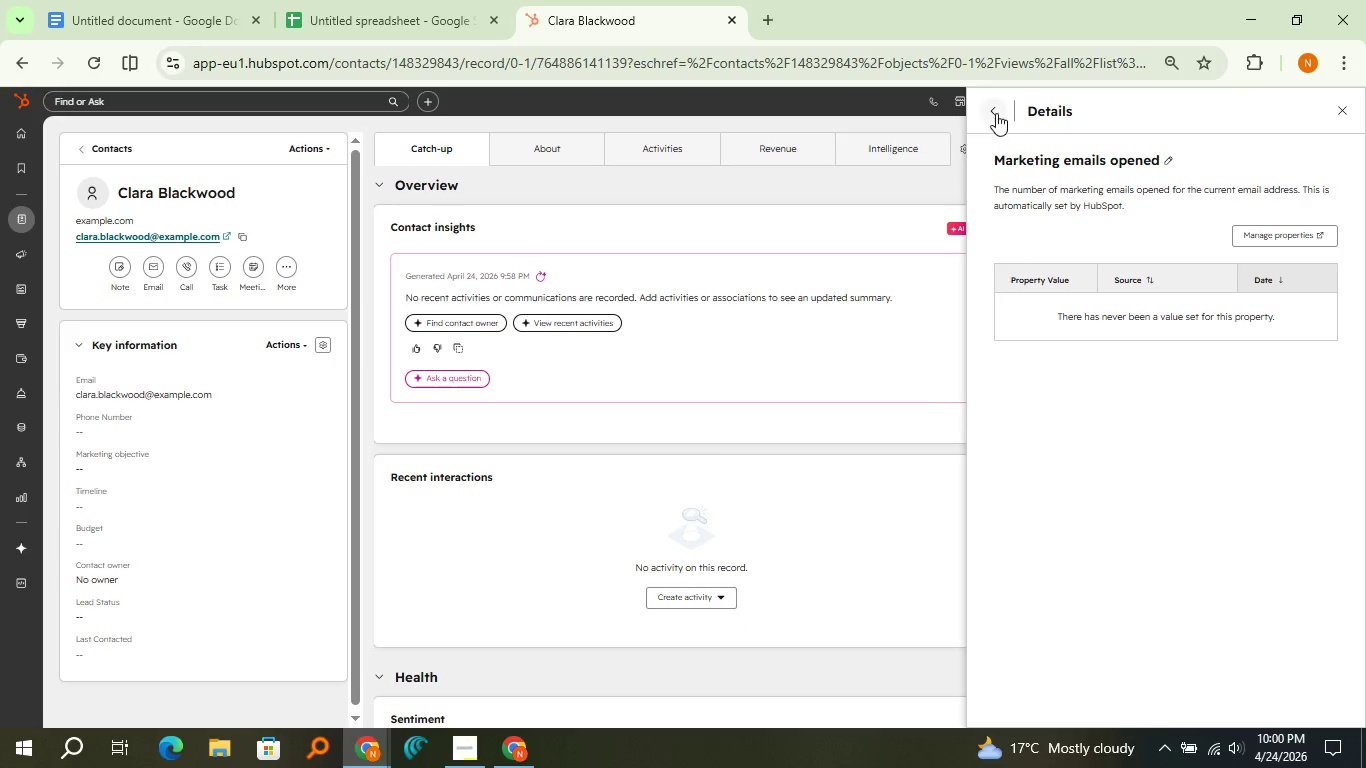 
left_click([996, 113])
 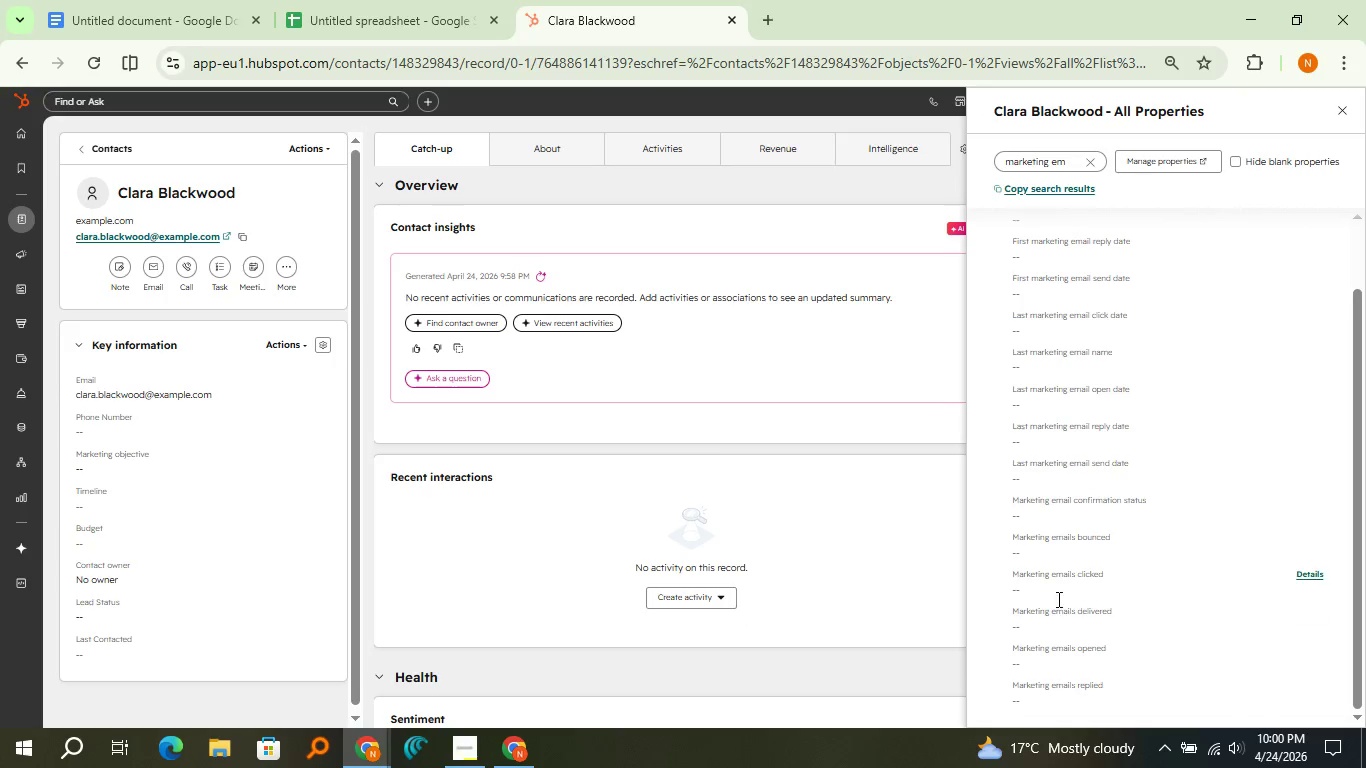 
left_click([1053, 594])
 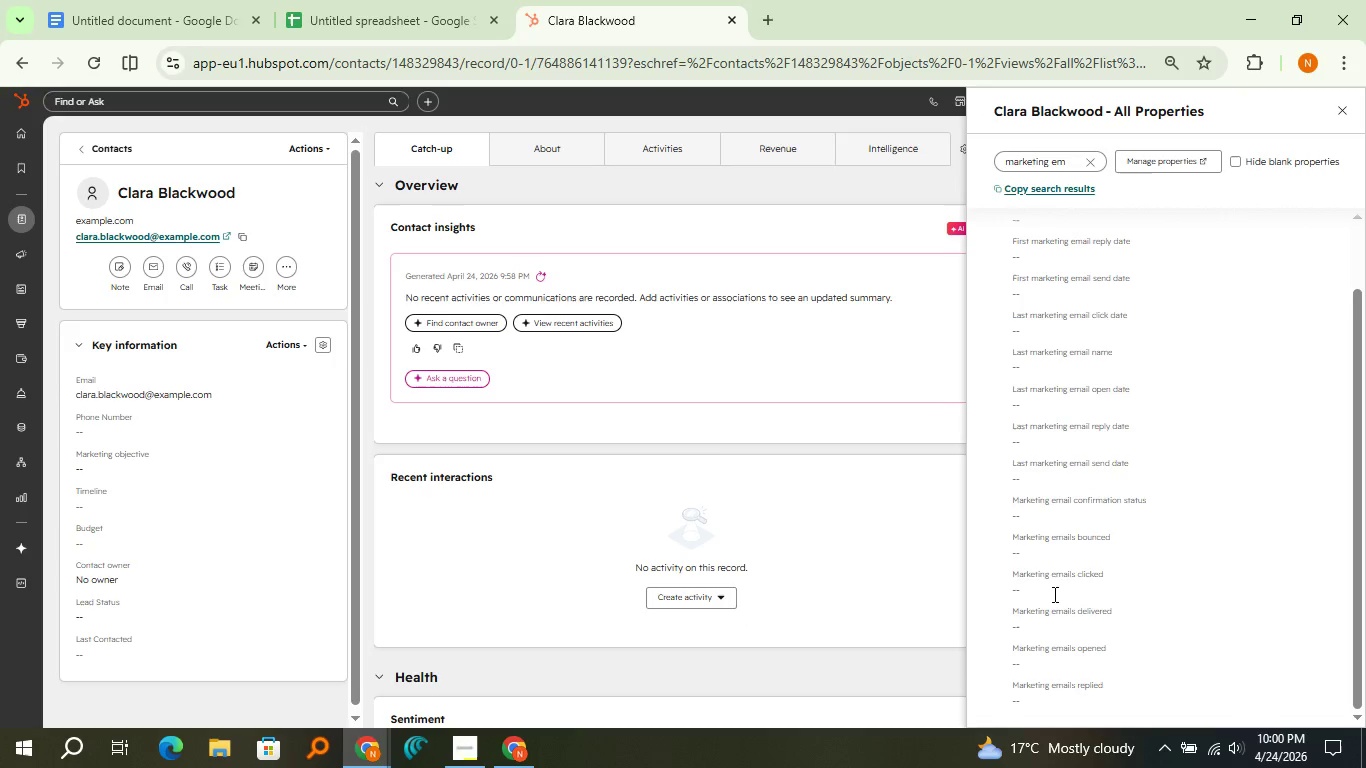 
left_click([1053, 594])
 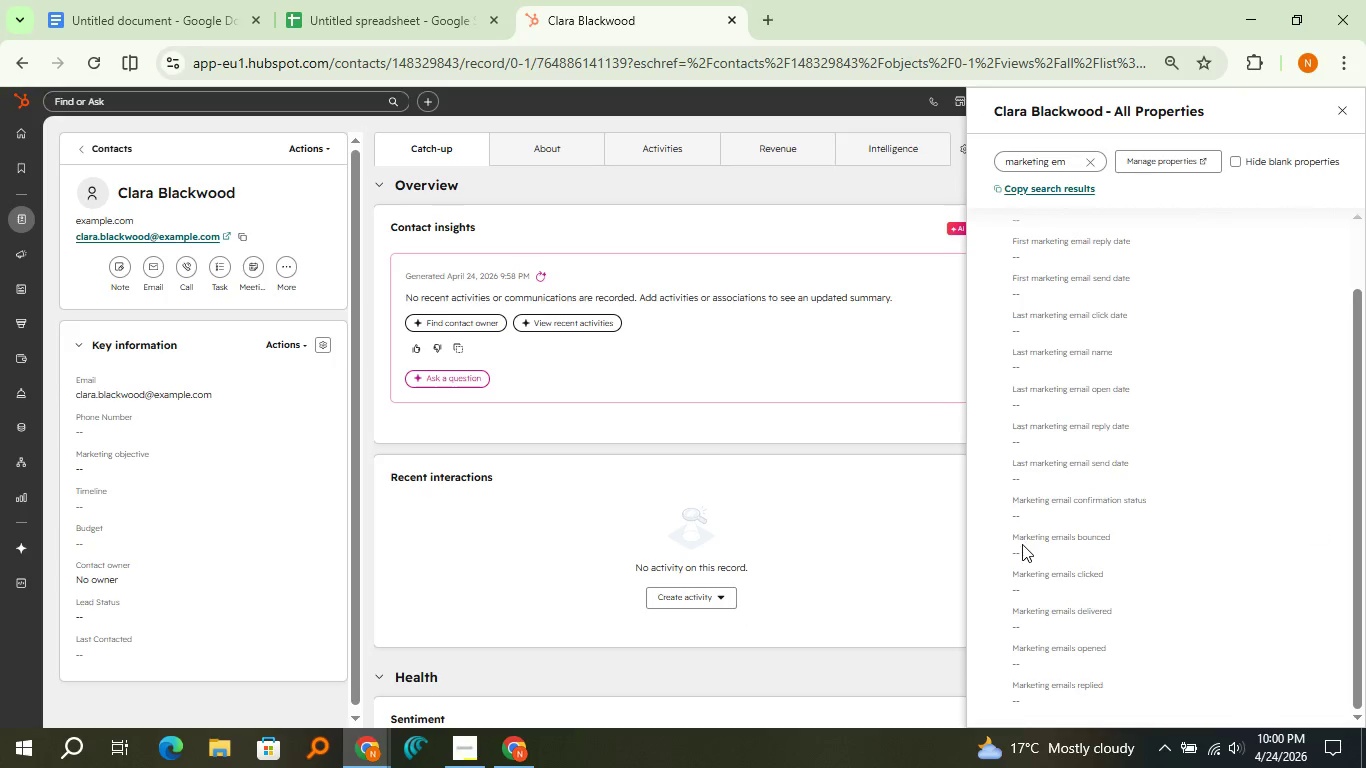 
double_click([1022, 539])
 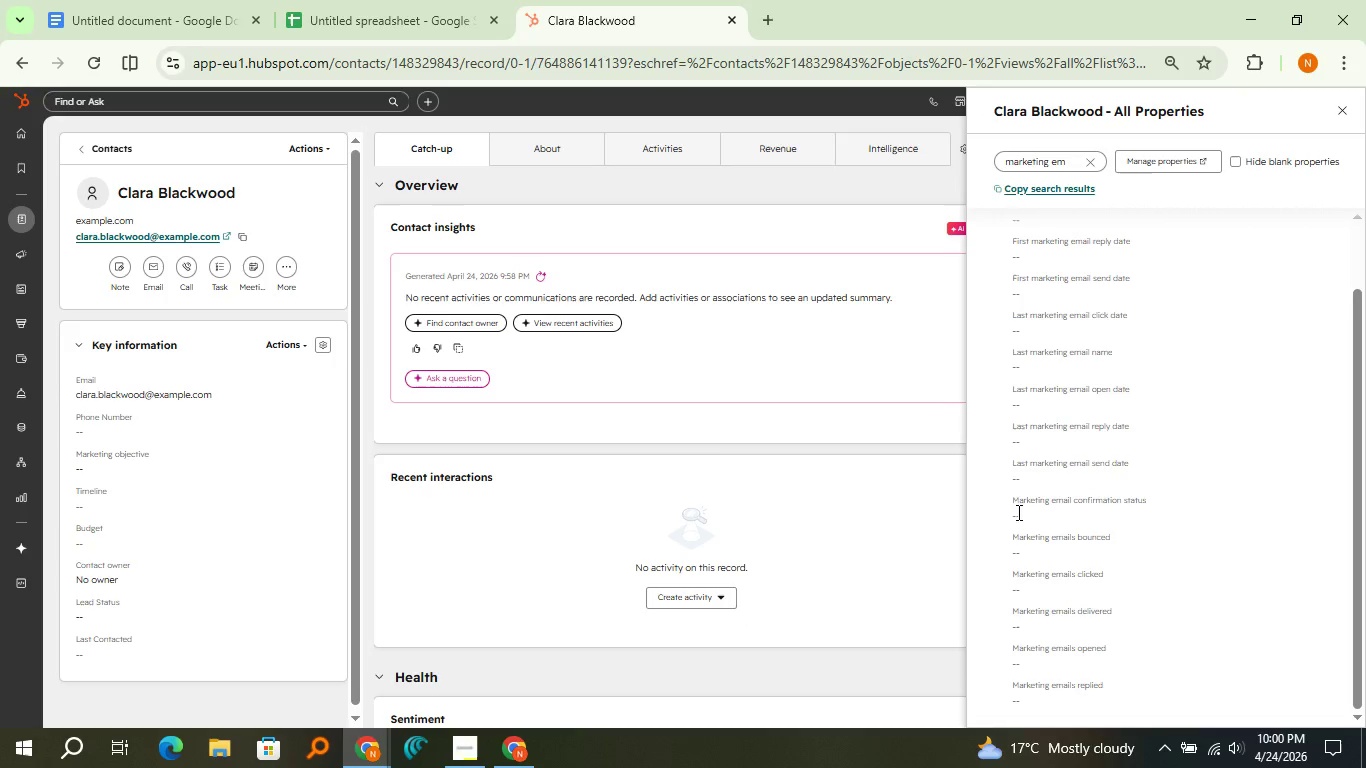 
triple_click([1023, 552])
 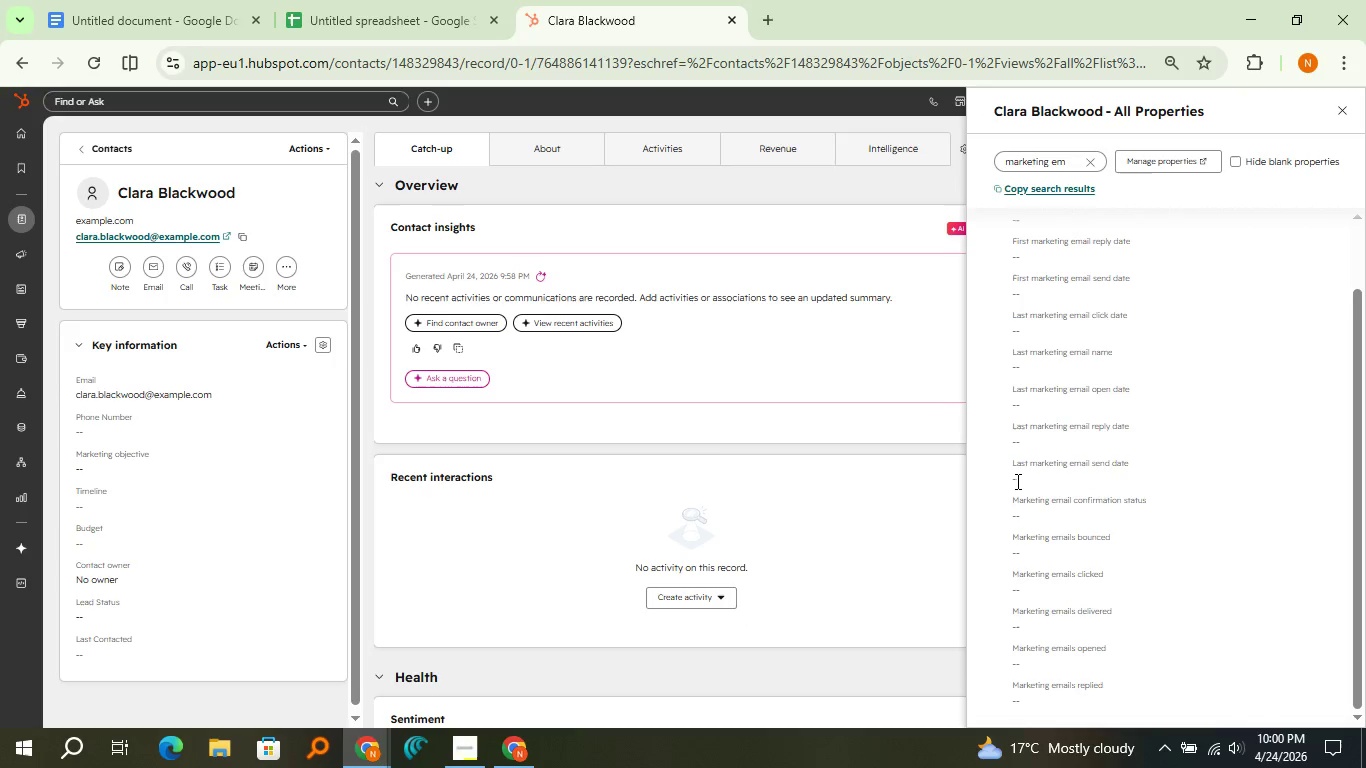 
triple_click([1016, 481])
 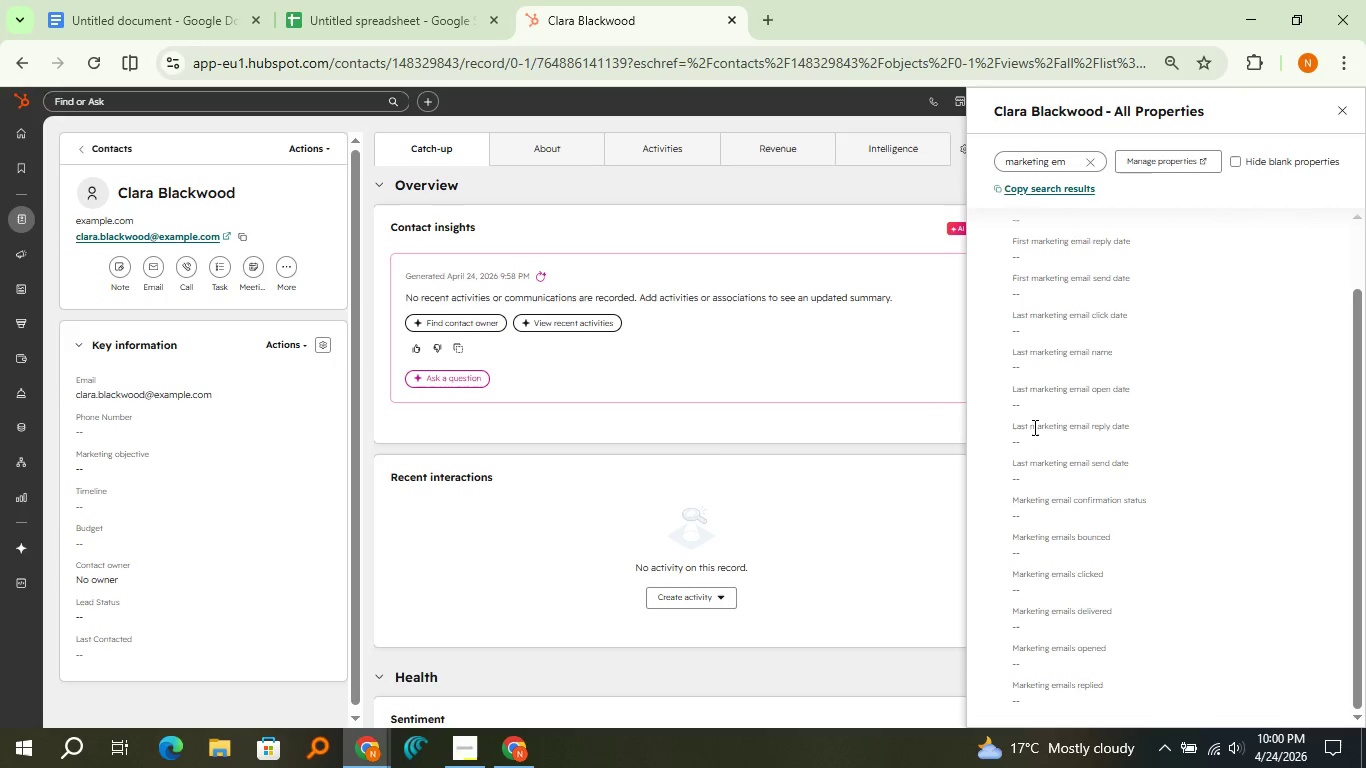 
triple_click([1016, 481])
 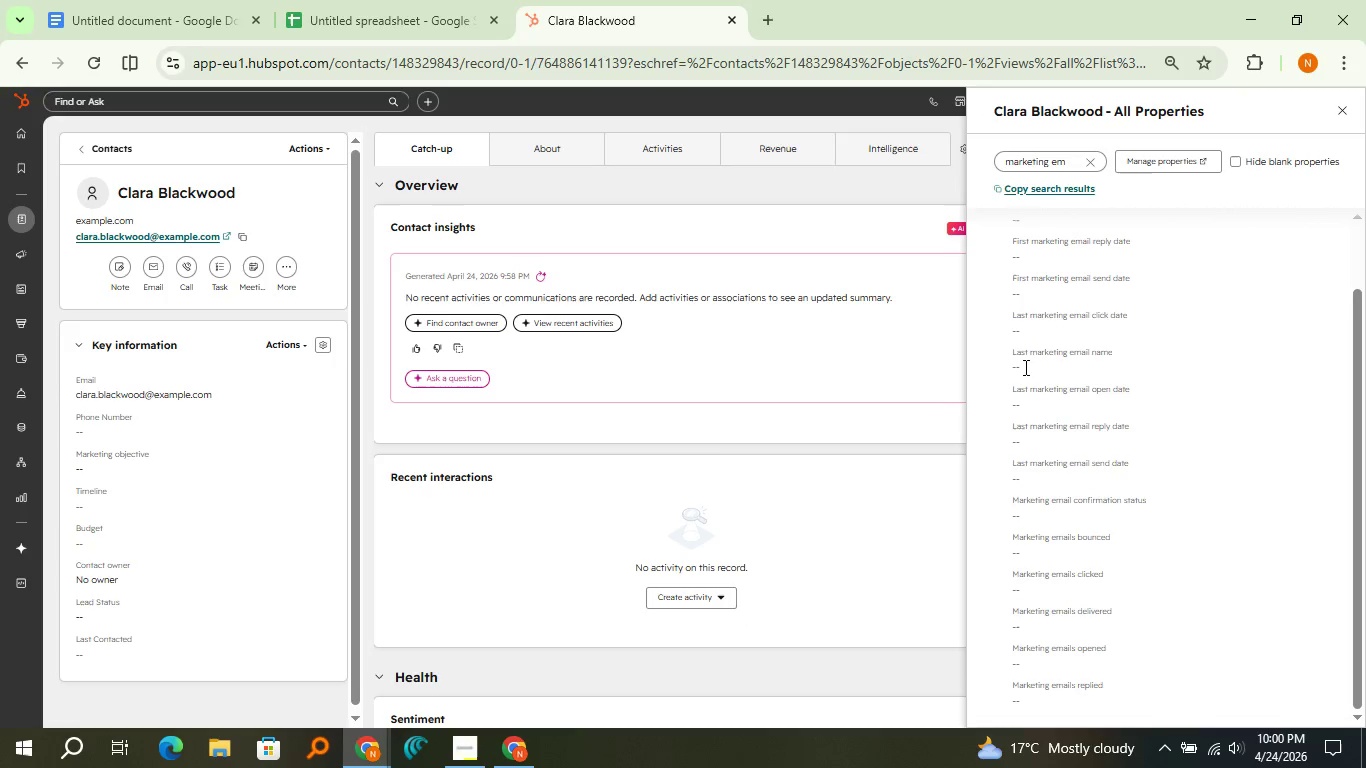 
triple_click([1026, 396])
 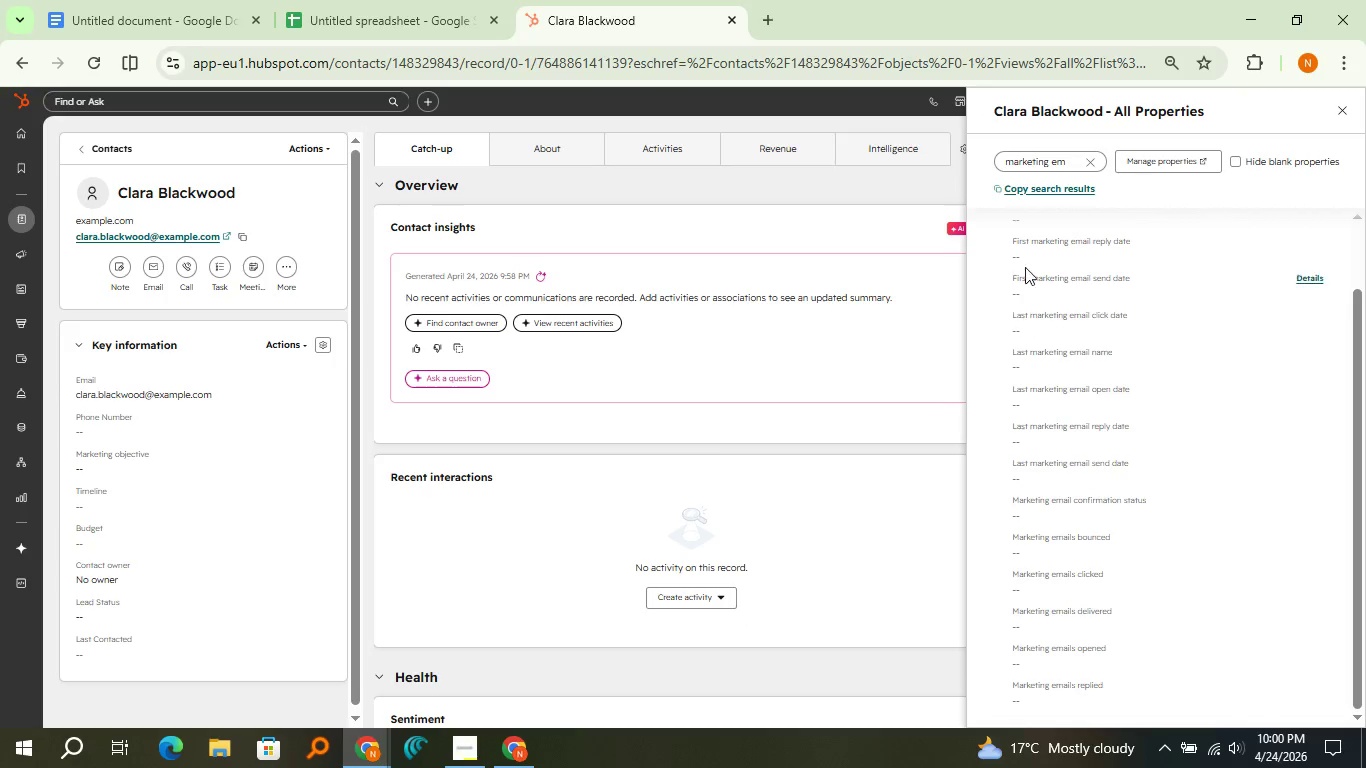 
triple_click([1023, 317])
 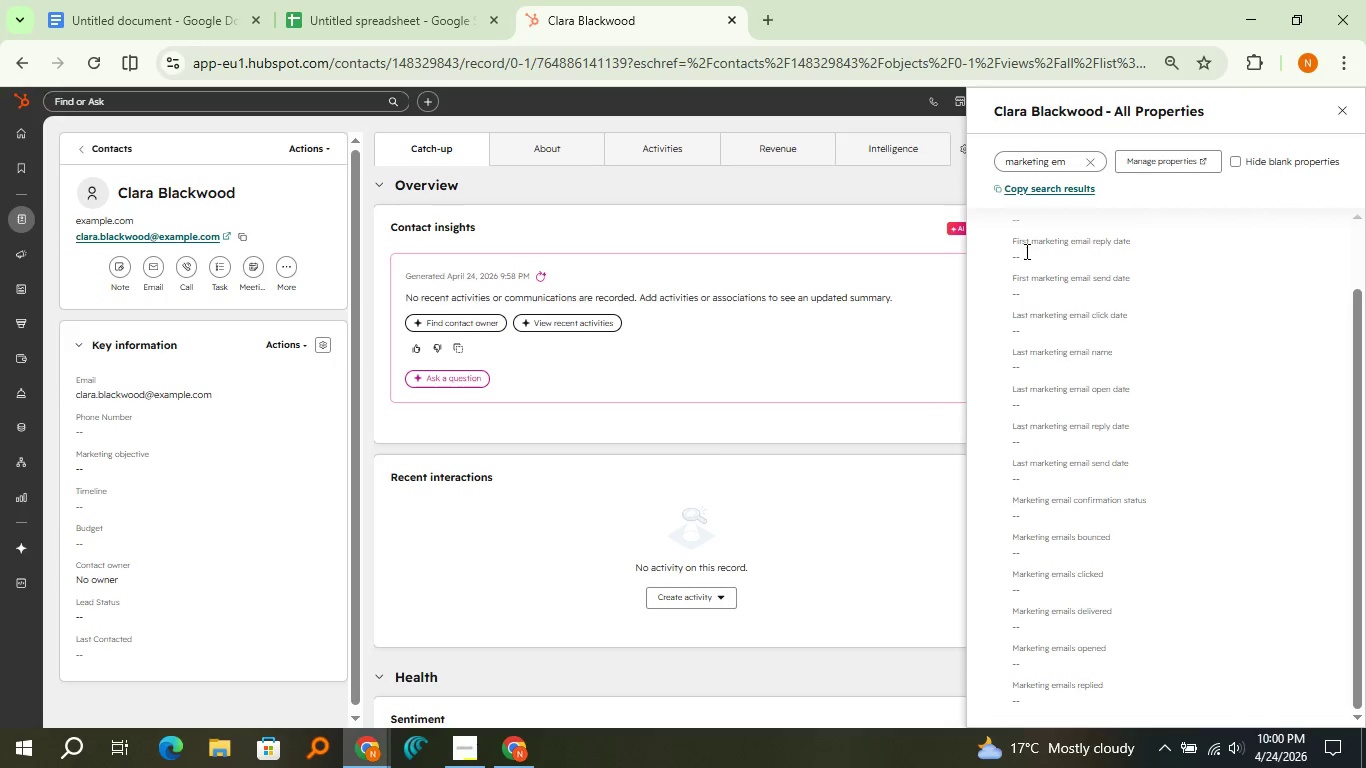 
triple_click([1025, 251])
 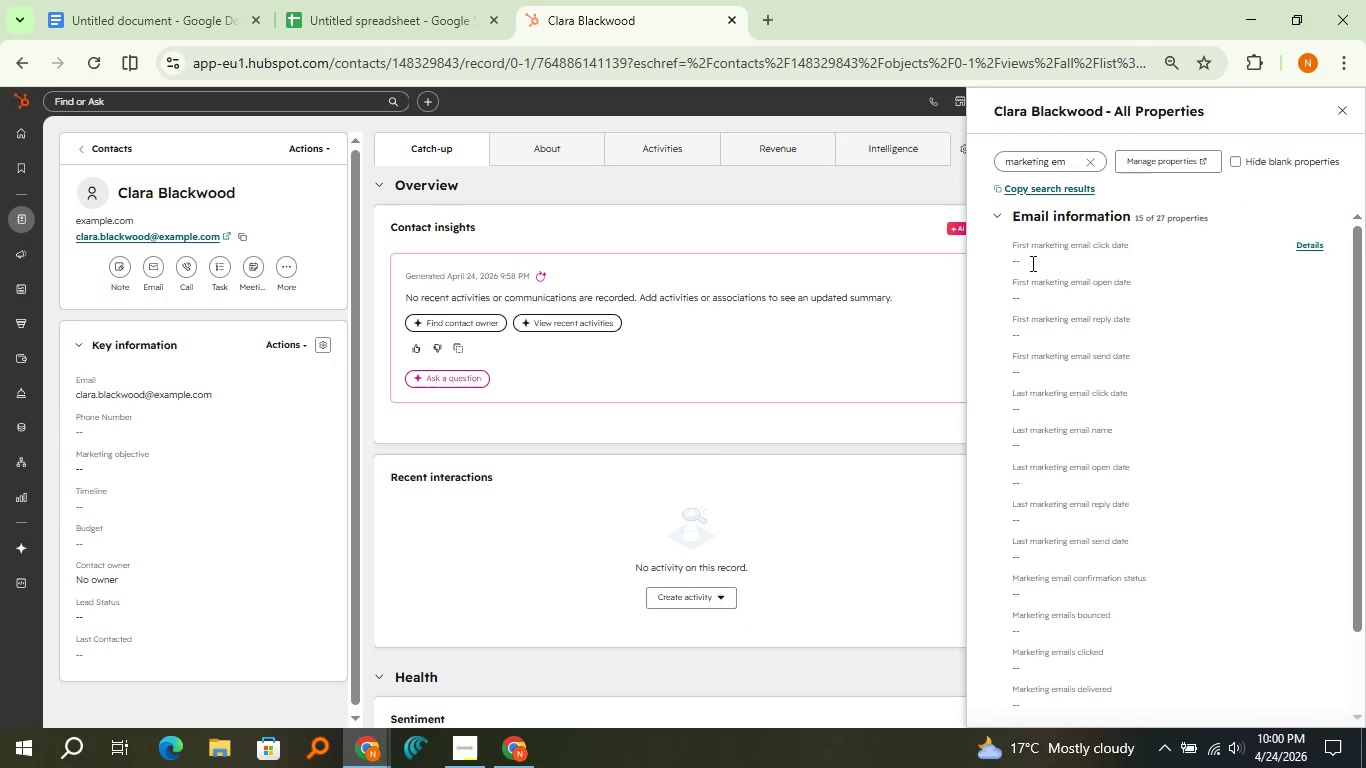 
scroll: coordinate [1031, 263], scroll_direction: up, amount: 3.0
 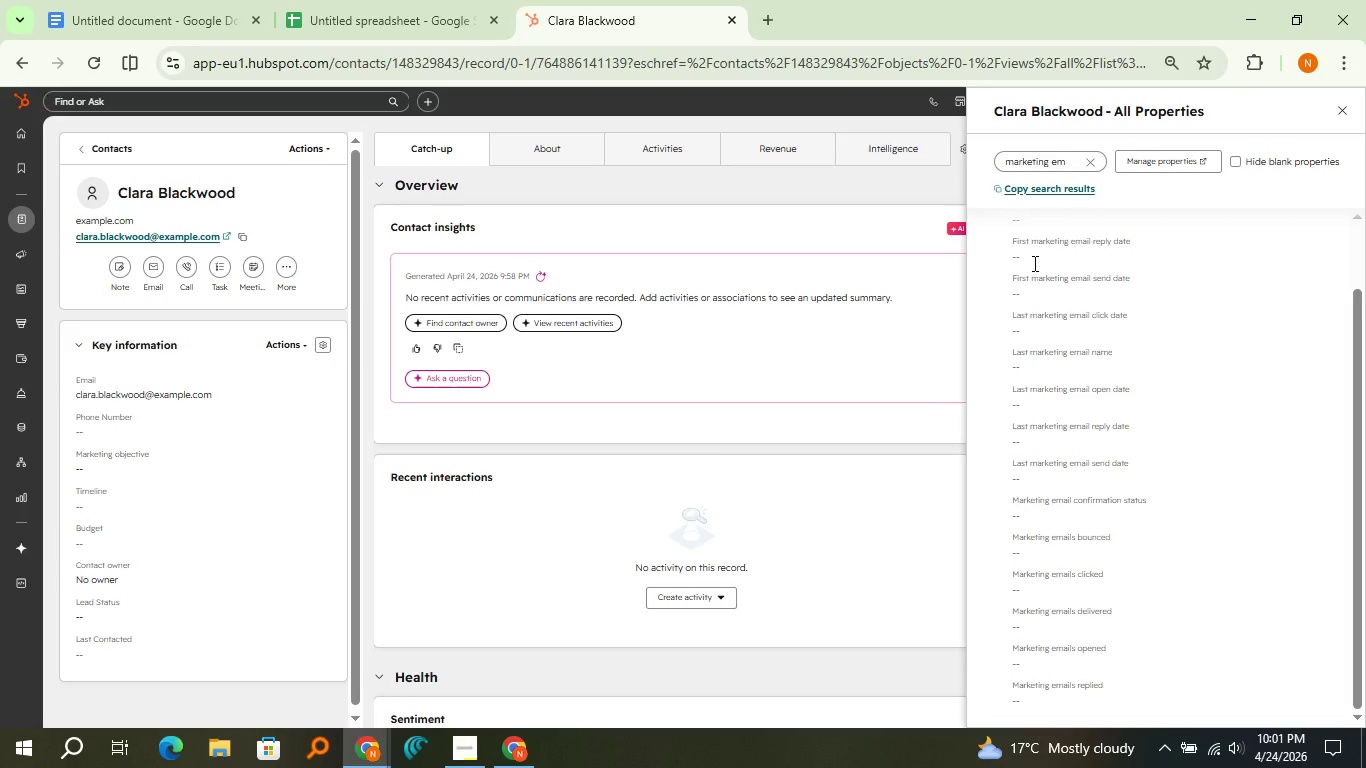 
wait(105.86)
 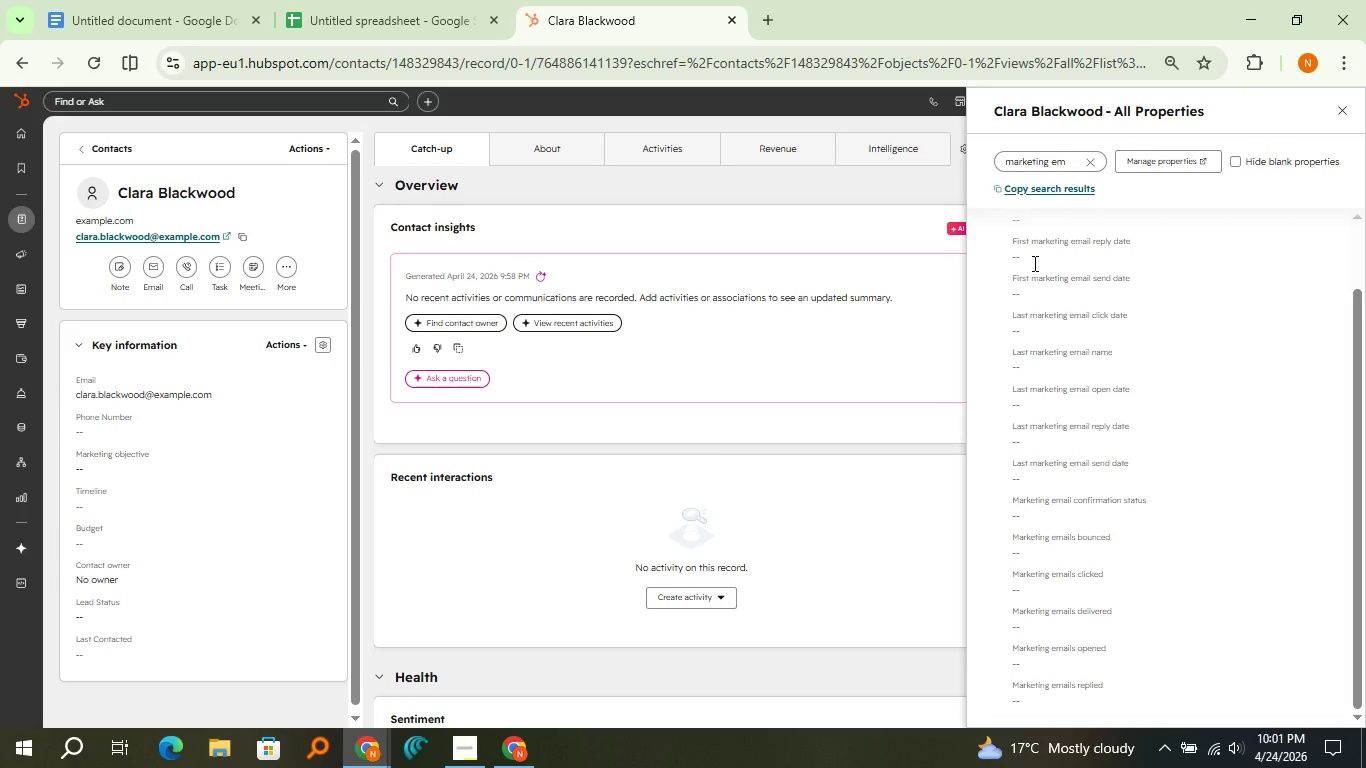 
left_click([1343, 110])
 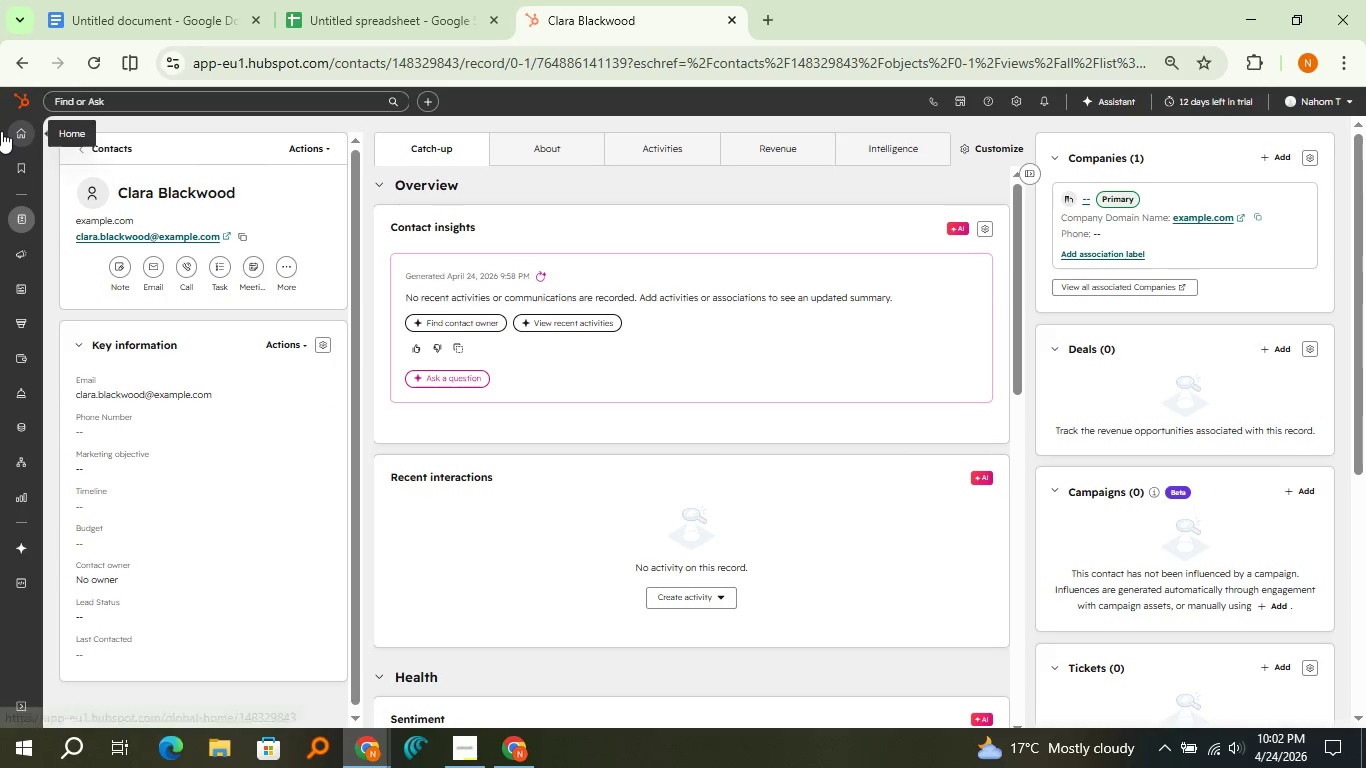 
left_click([1, 131])
 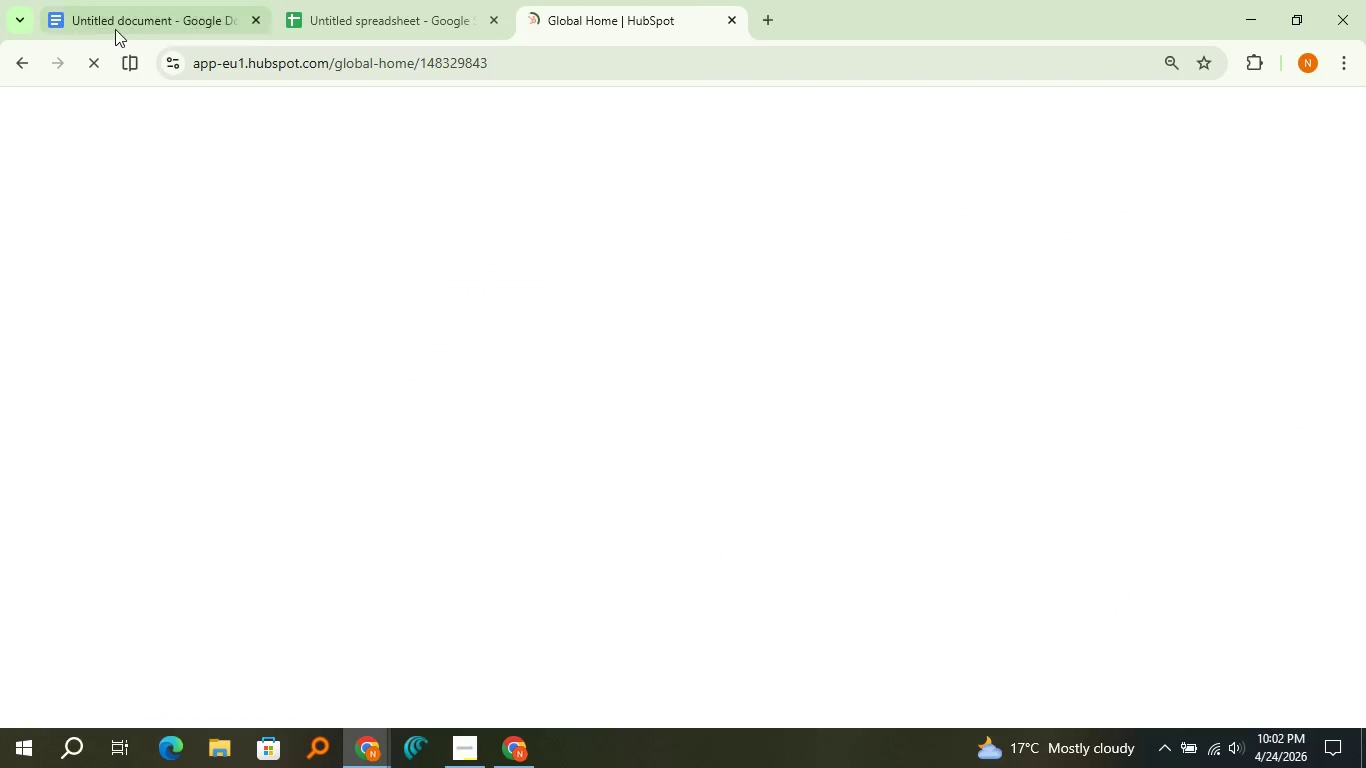 
left_click([117, 25])
 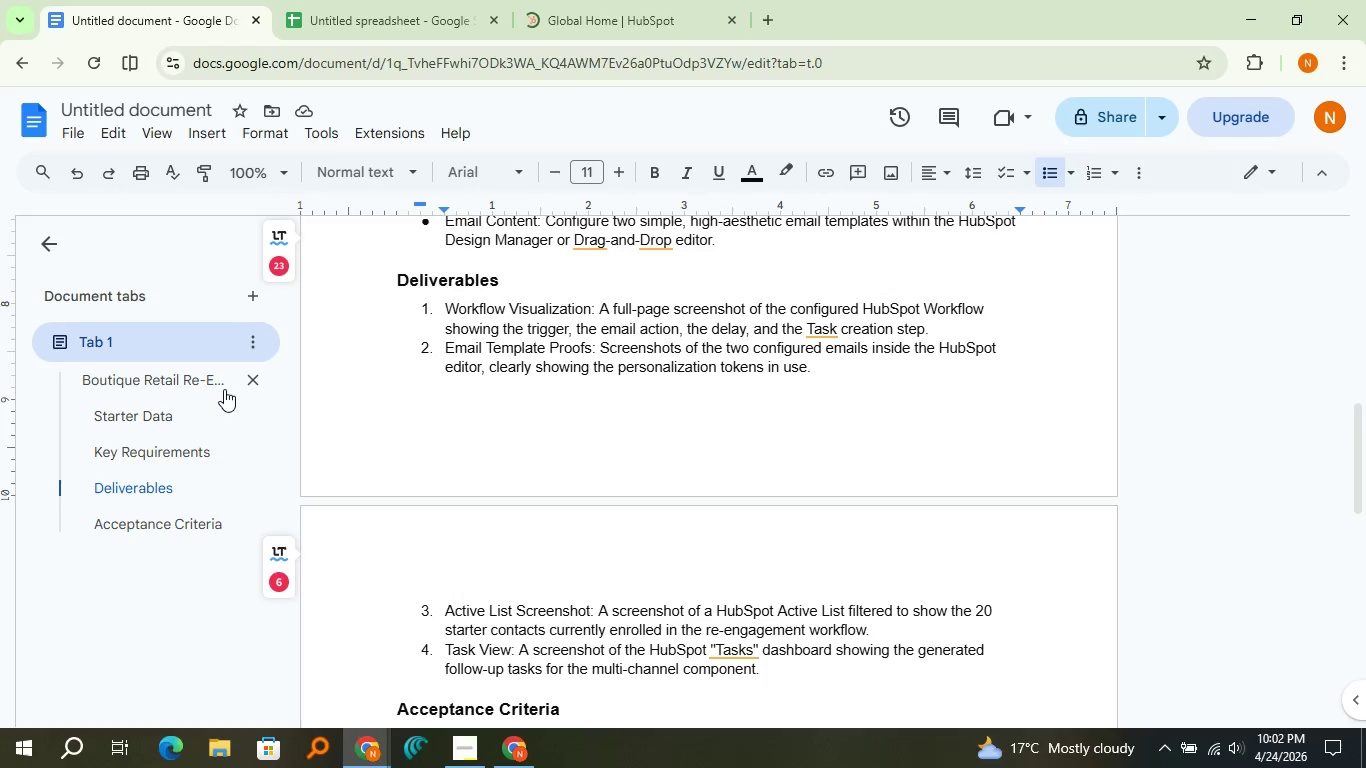 
mouse_move([236, 403])
 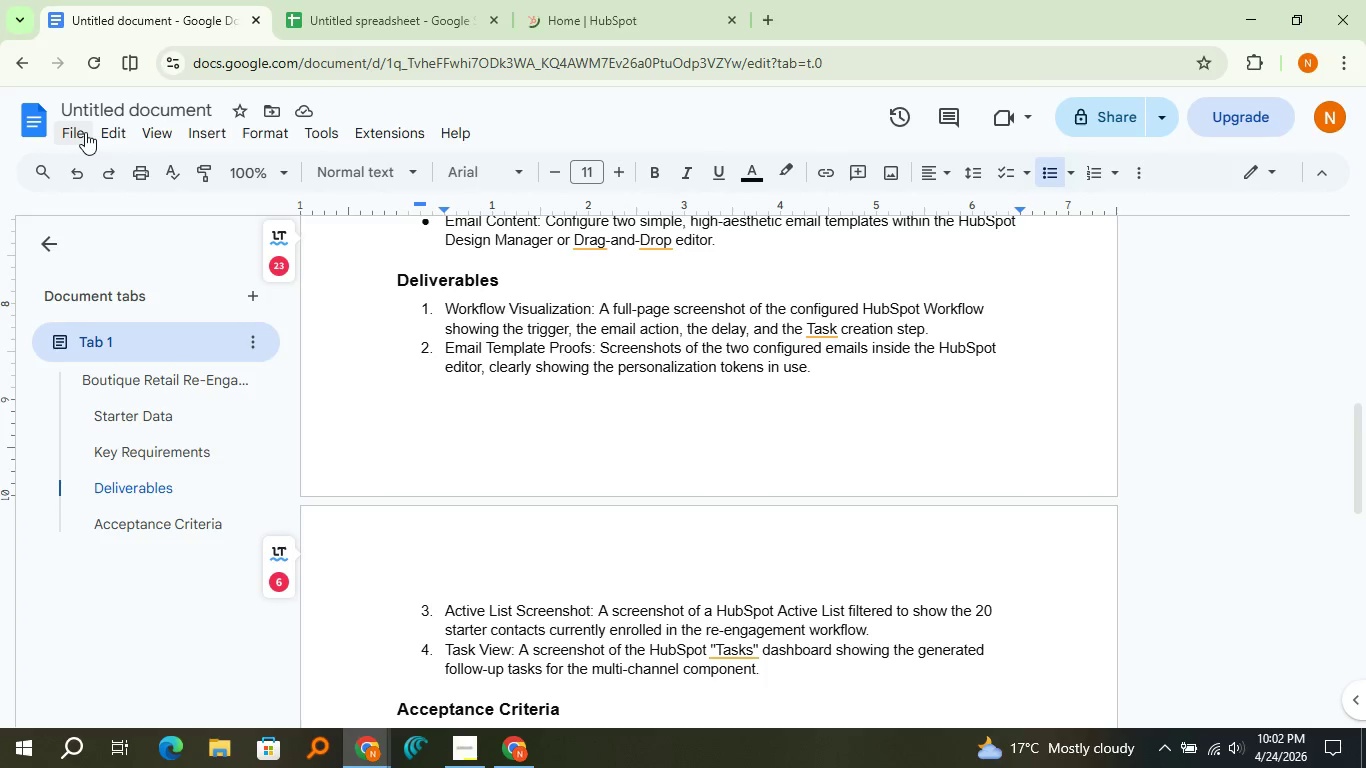 
left_click([85, 132])
 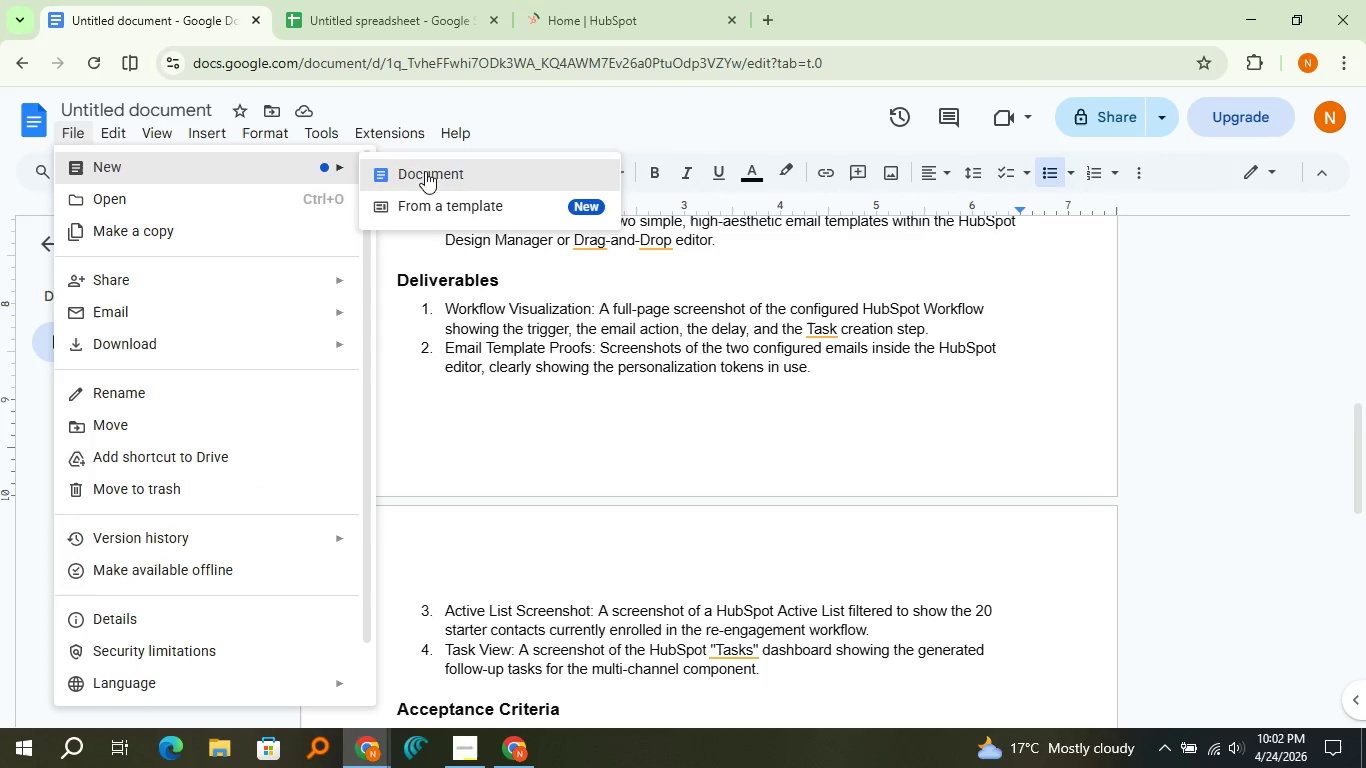 
left_click([425, 171])
 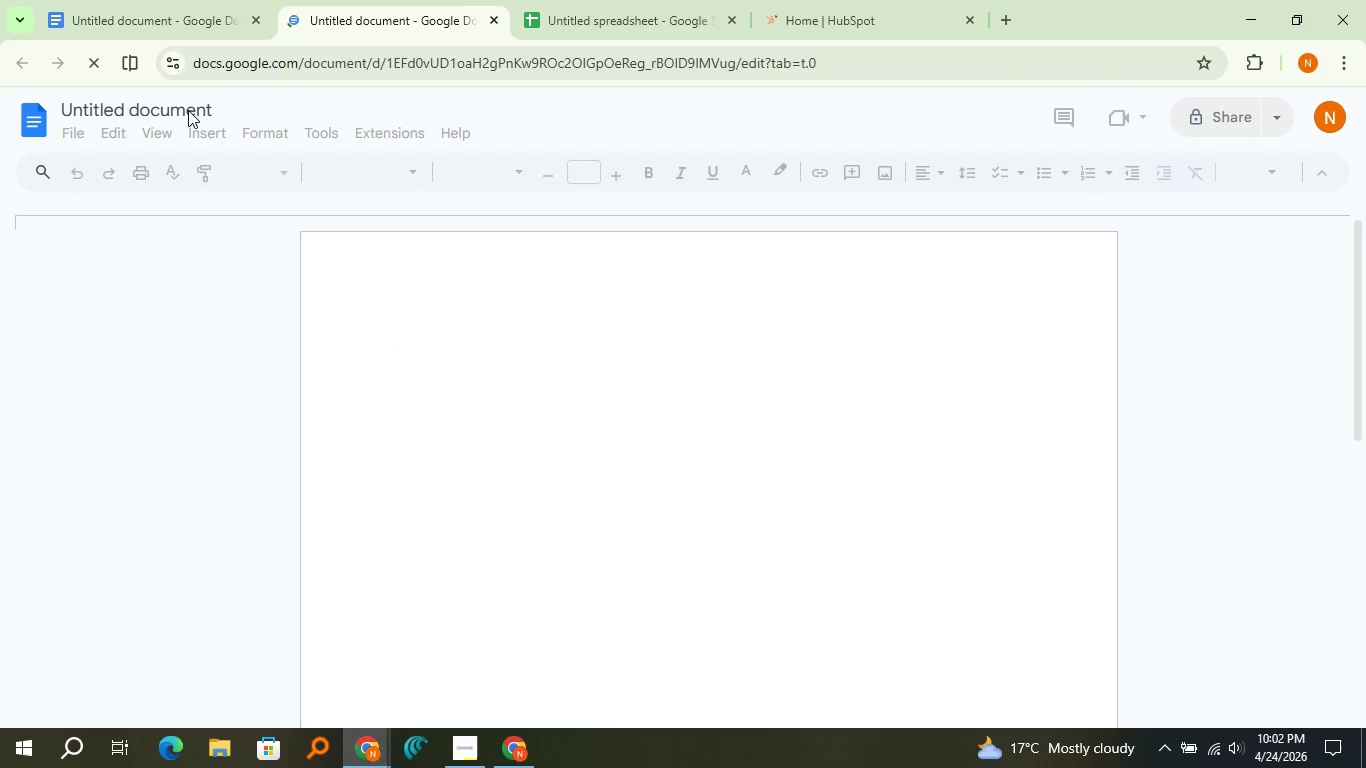 
wait(8.75)
 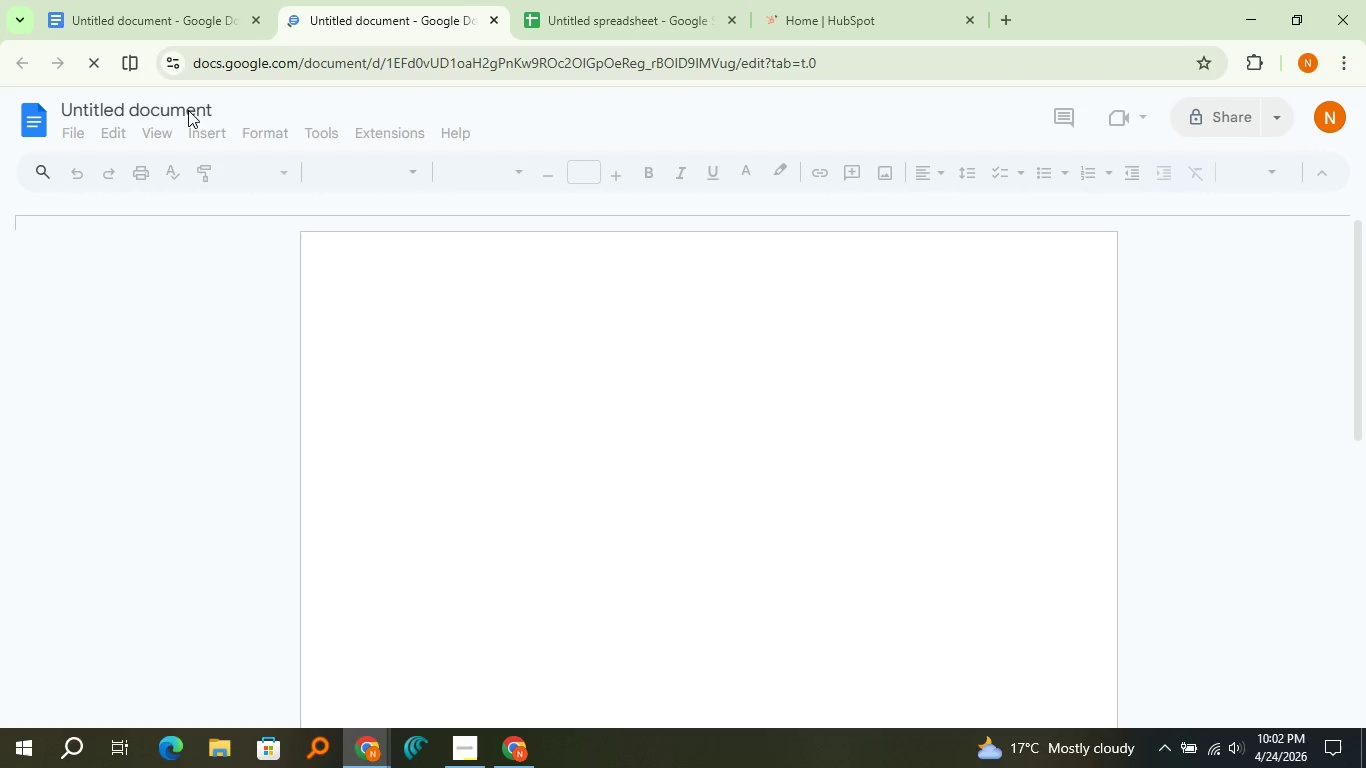 
double_click([188, 110])
 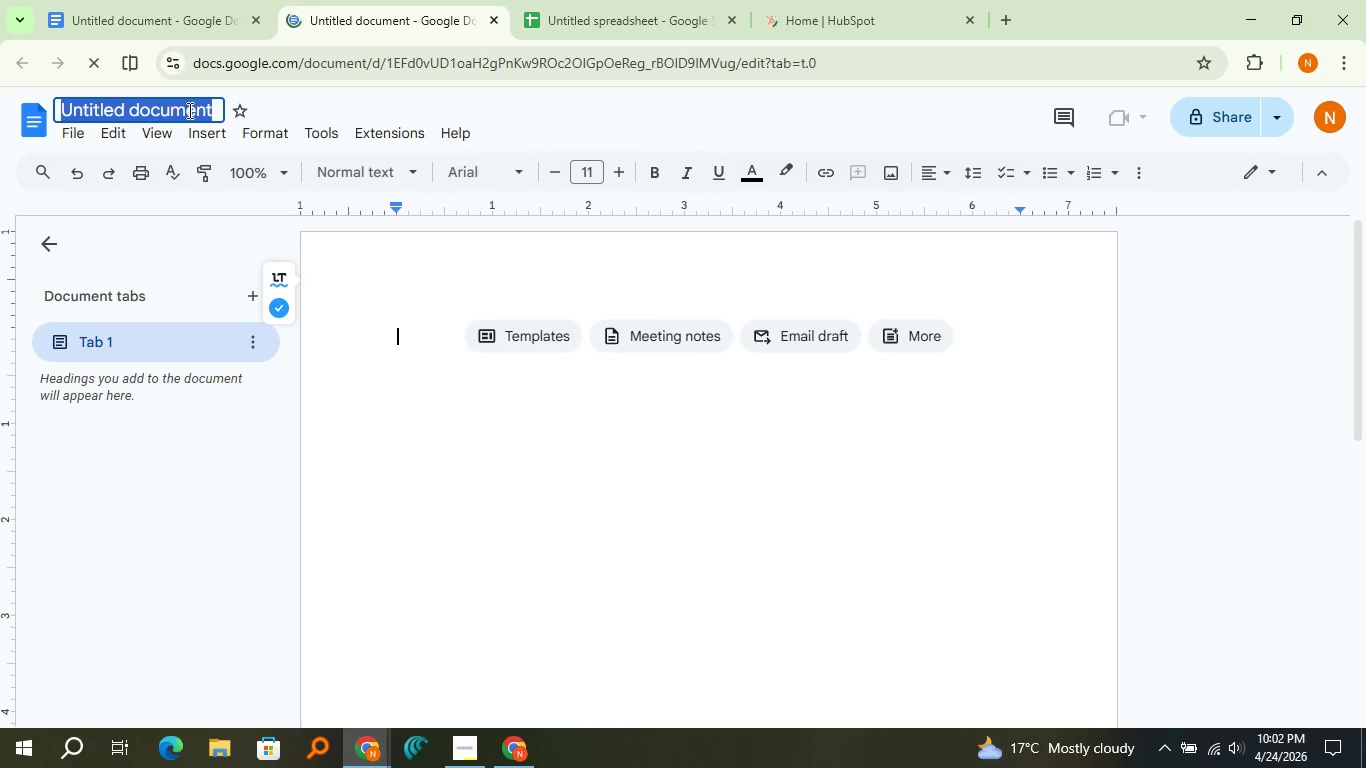 
triple_click([188, 110])
 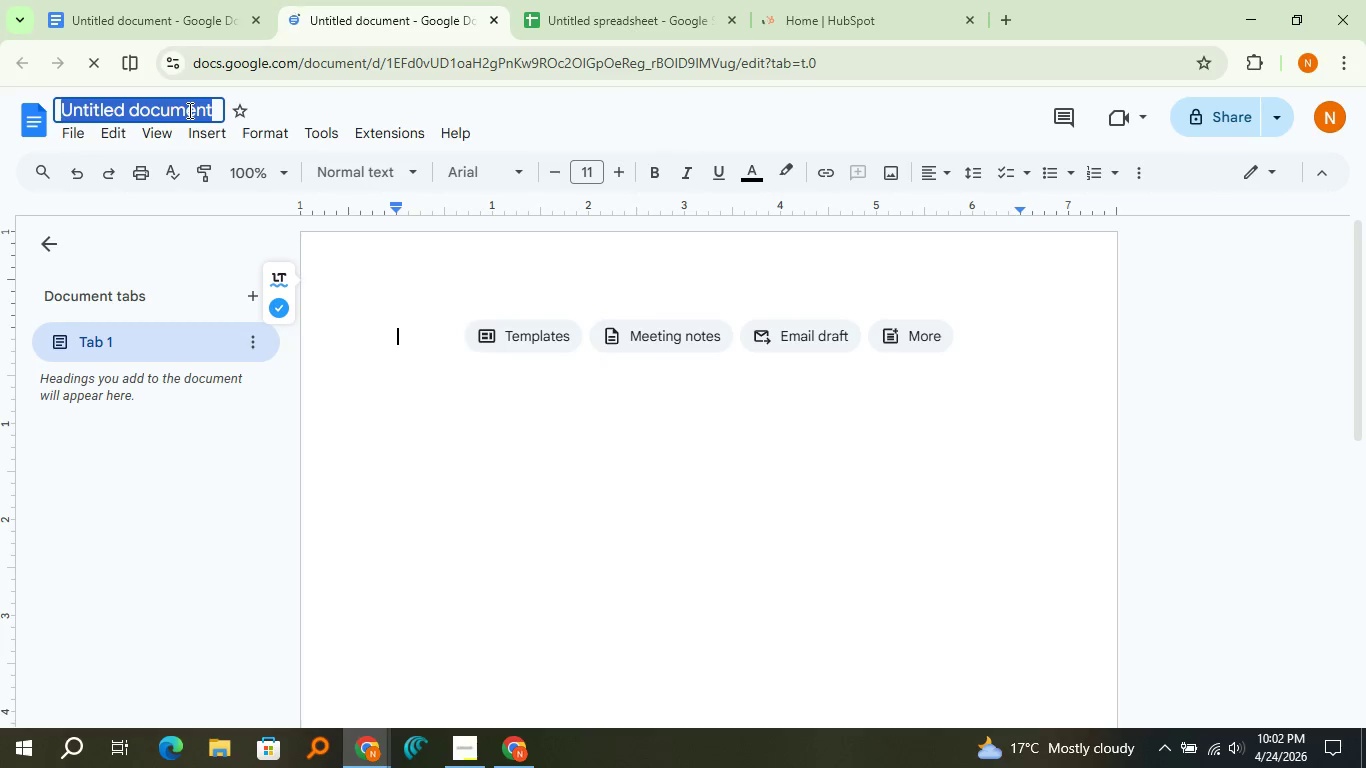 
type(Velvet & Vine Workflow Screenshot)
 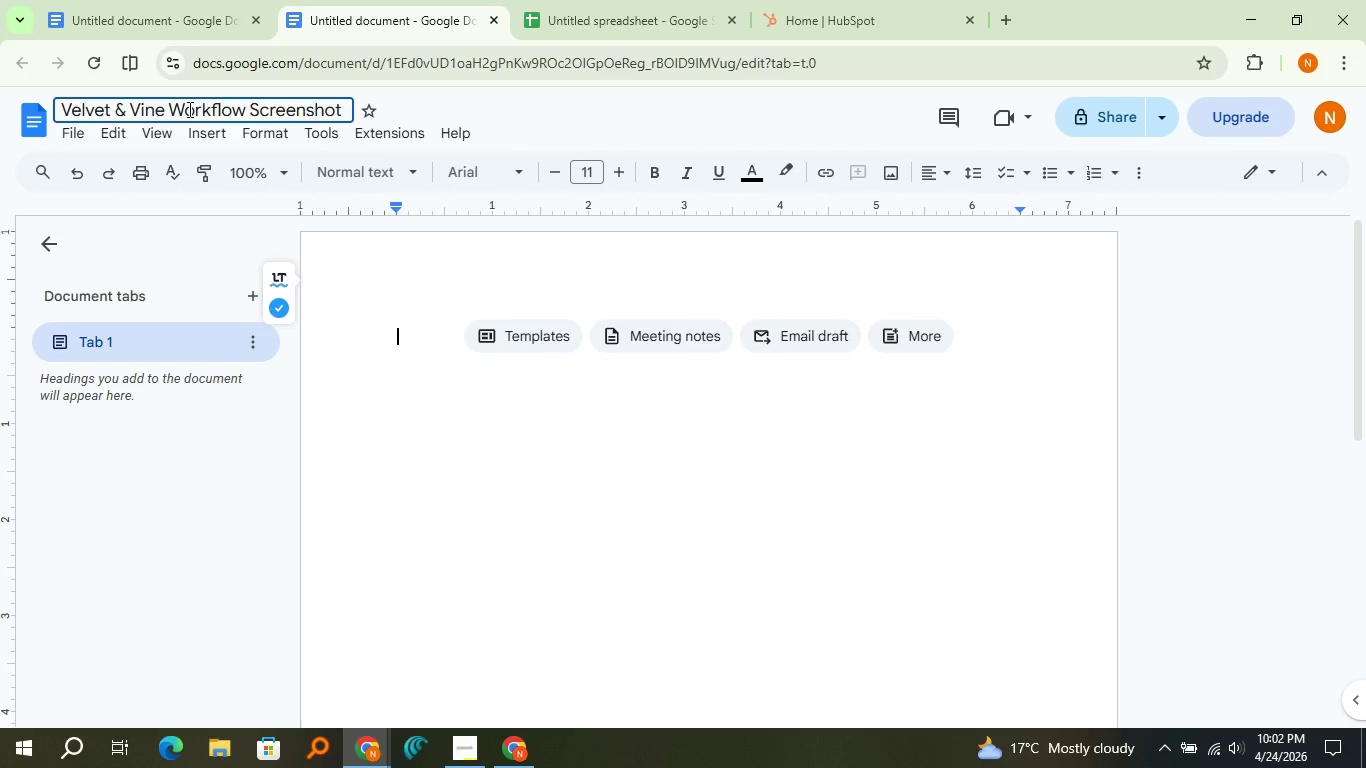 
left_click([363, 376])
 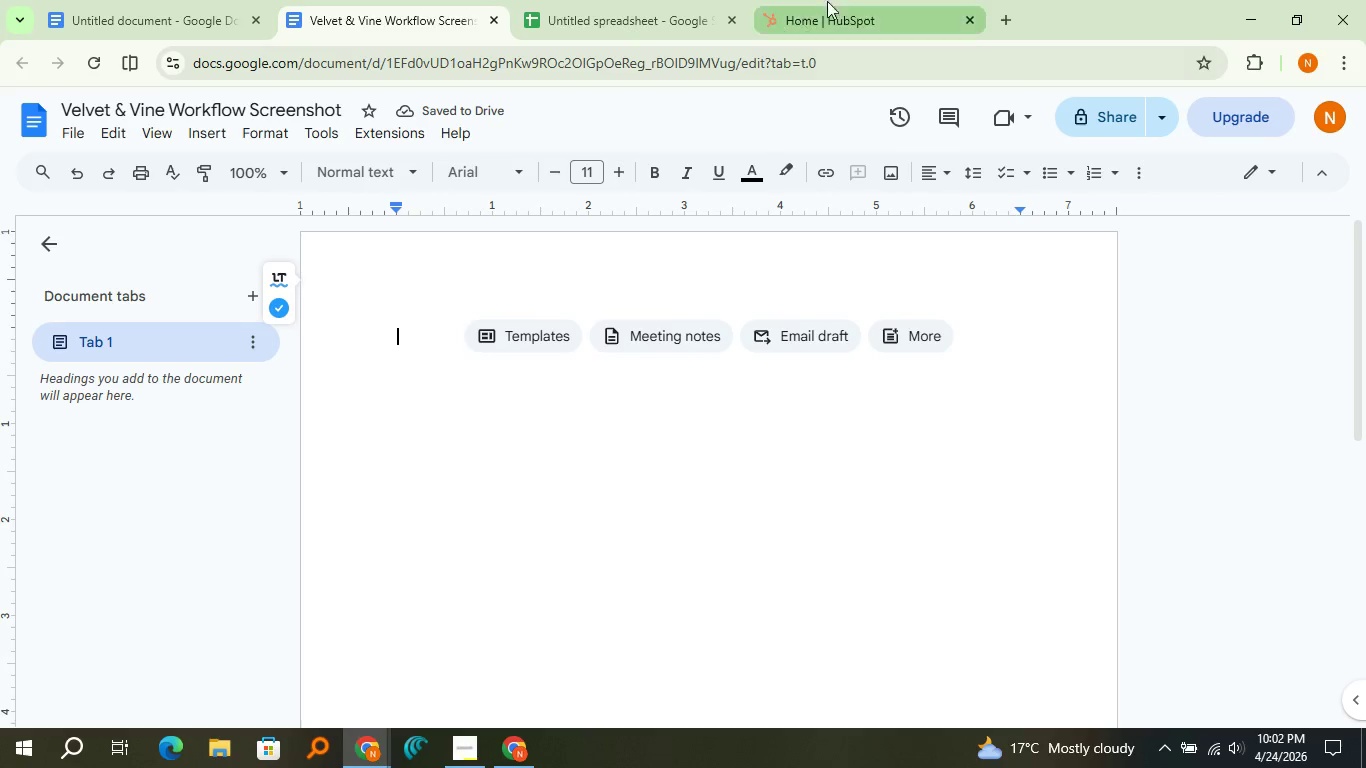 
left_click([833, 0])
 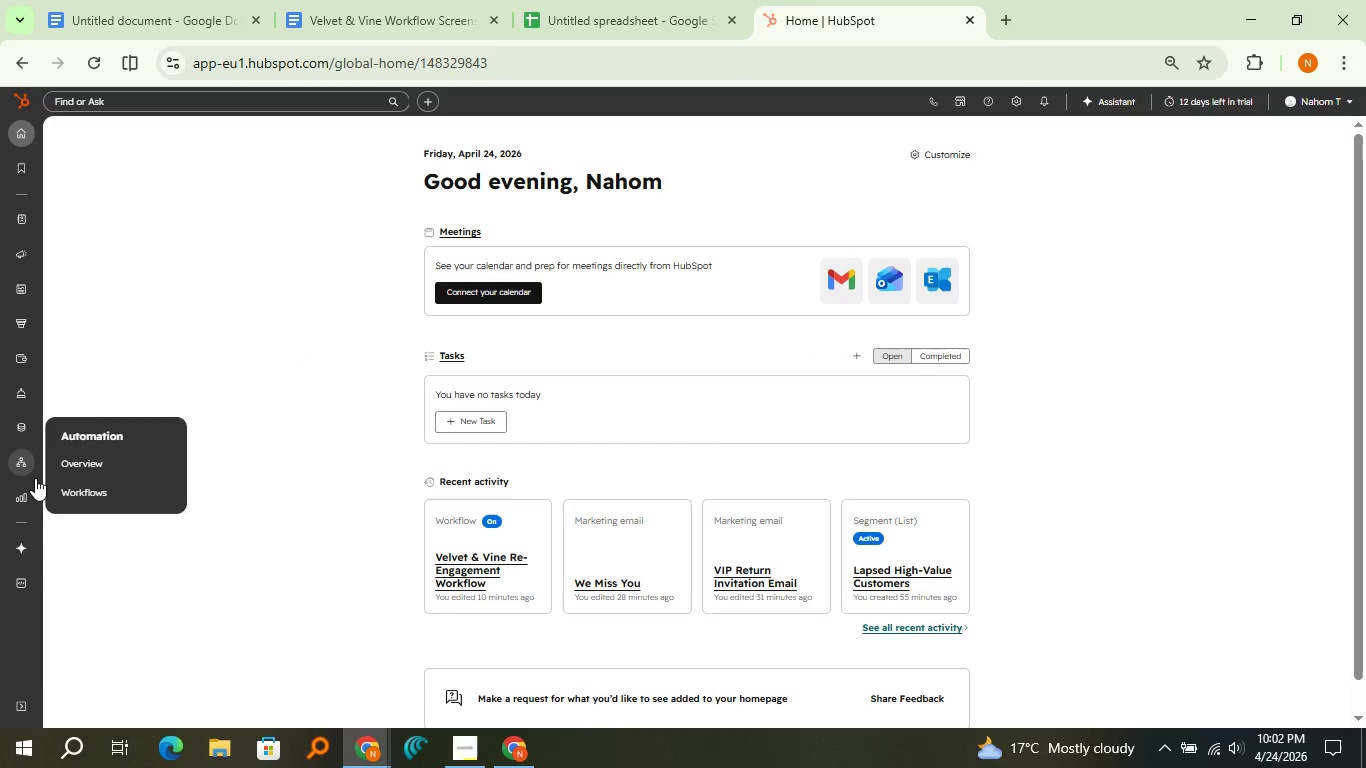 
left_click([80, 494])
 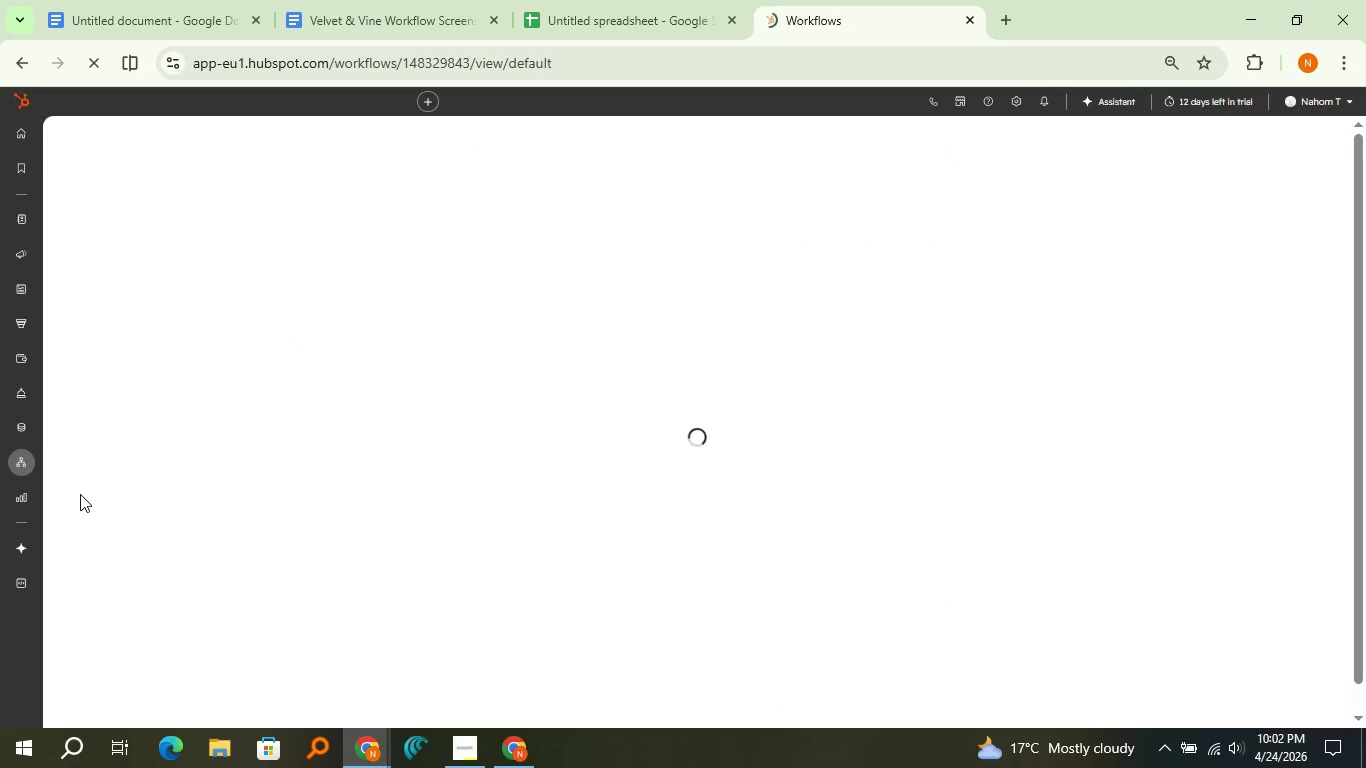 
wait(8.48)
 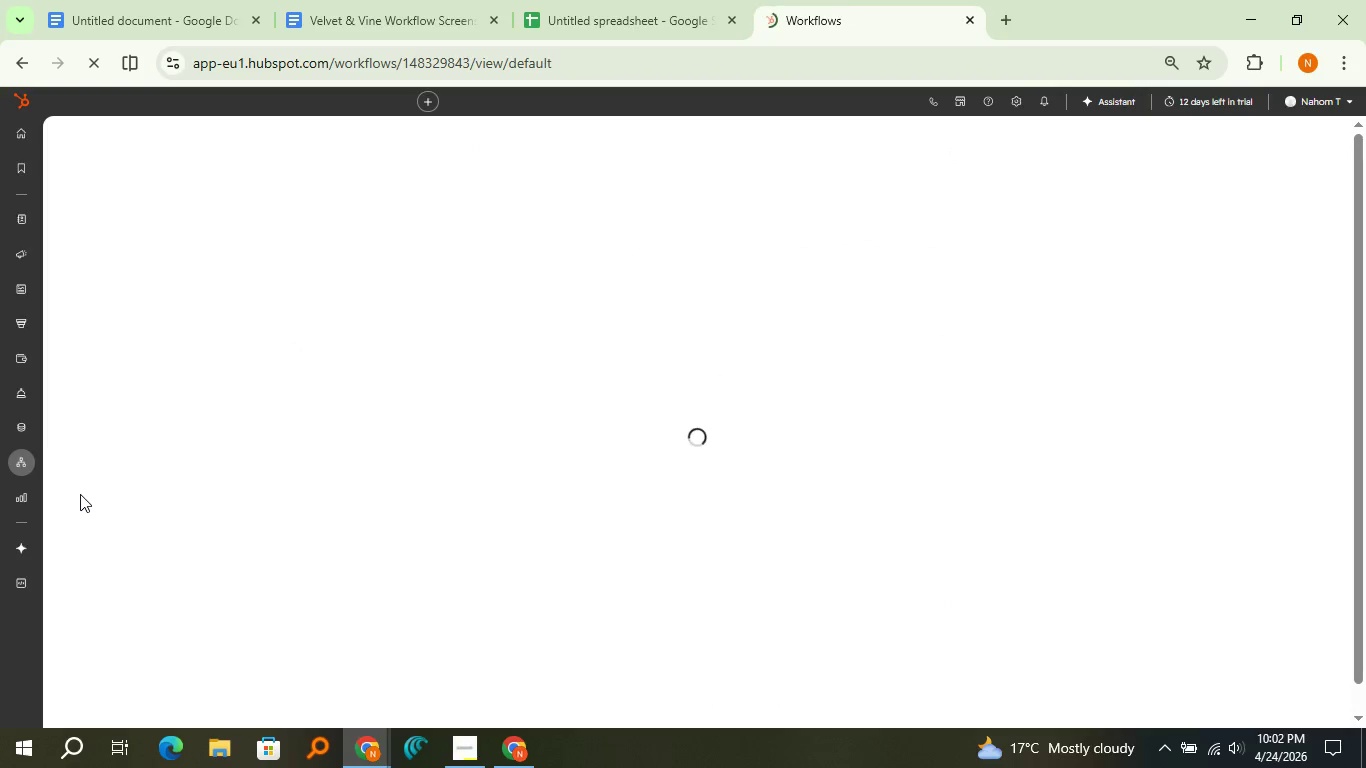 
left_click([215, 599])
 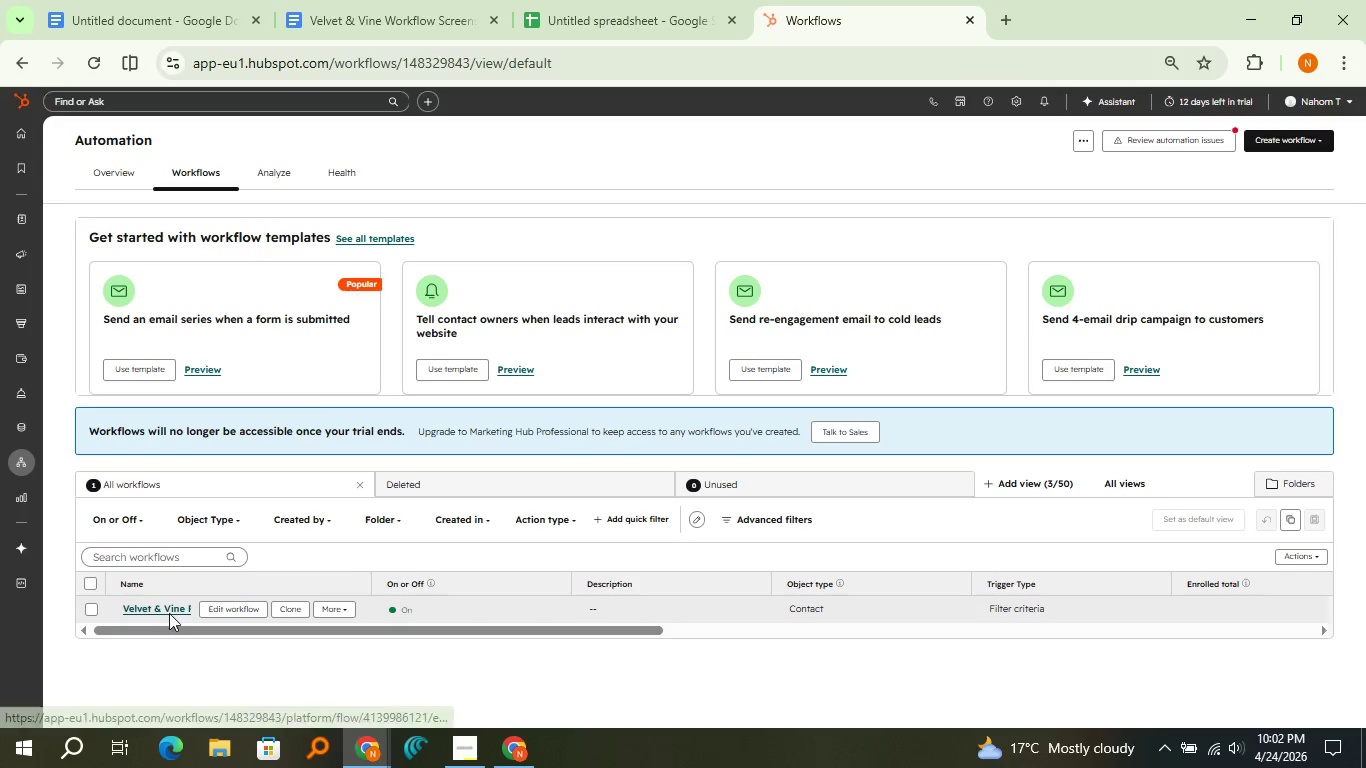 
left_click([169, 613])
 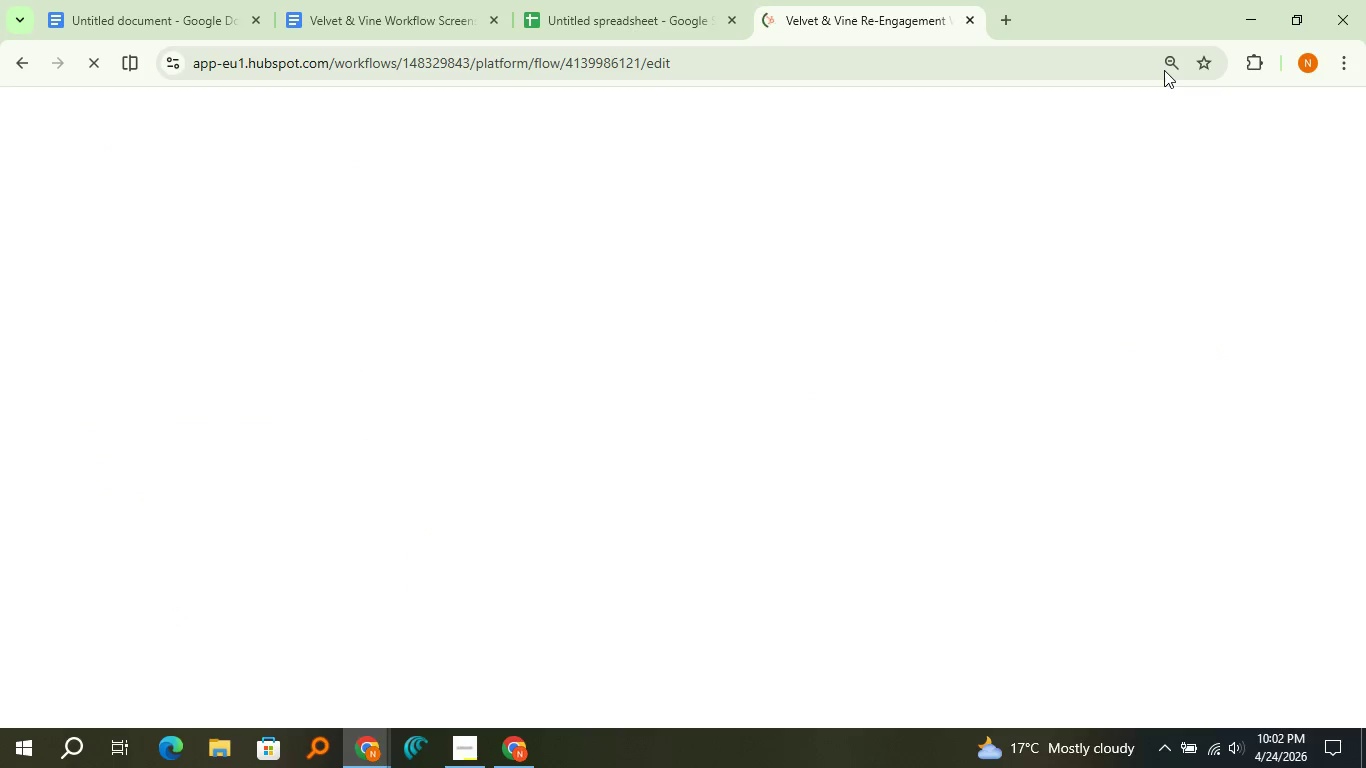 
left_click([1174, 63])
 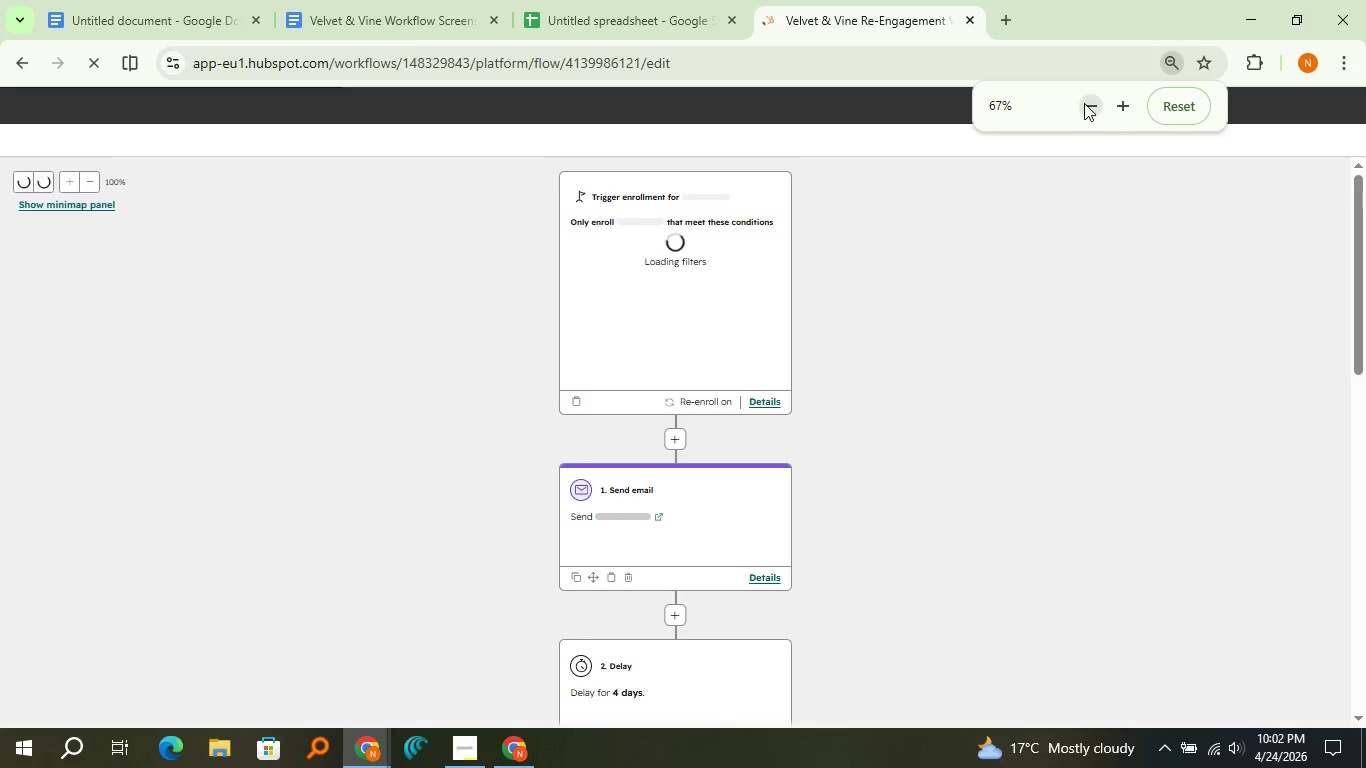 
left_click([1084, 103])
 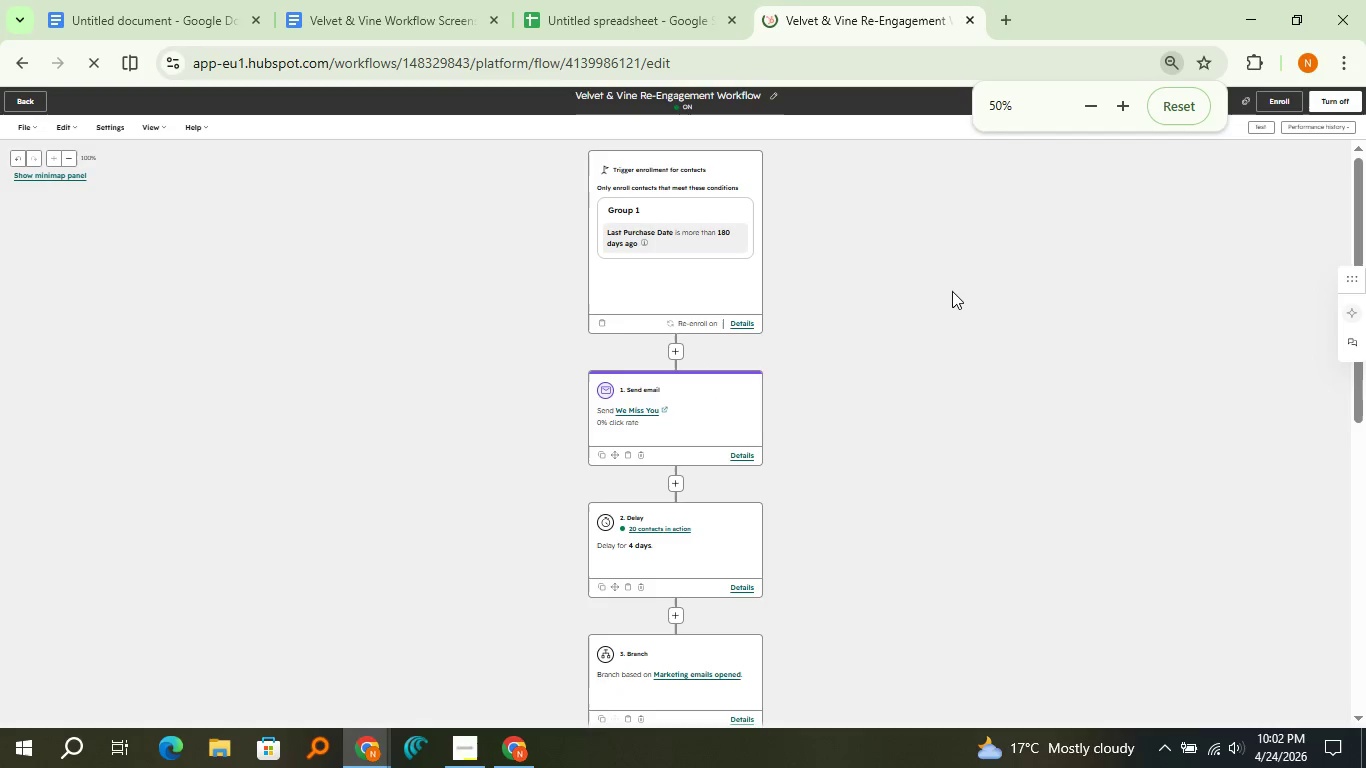 
wait(6.16)
 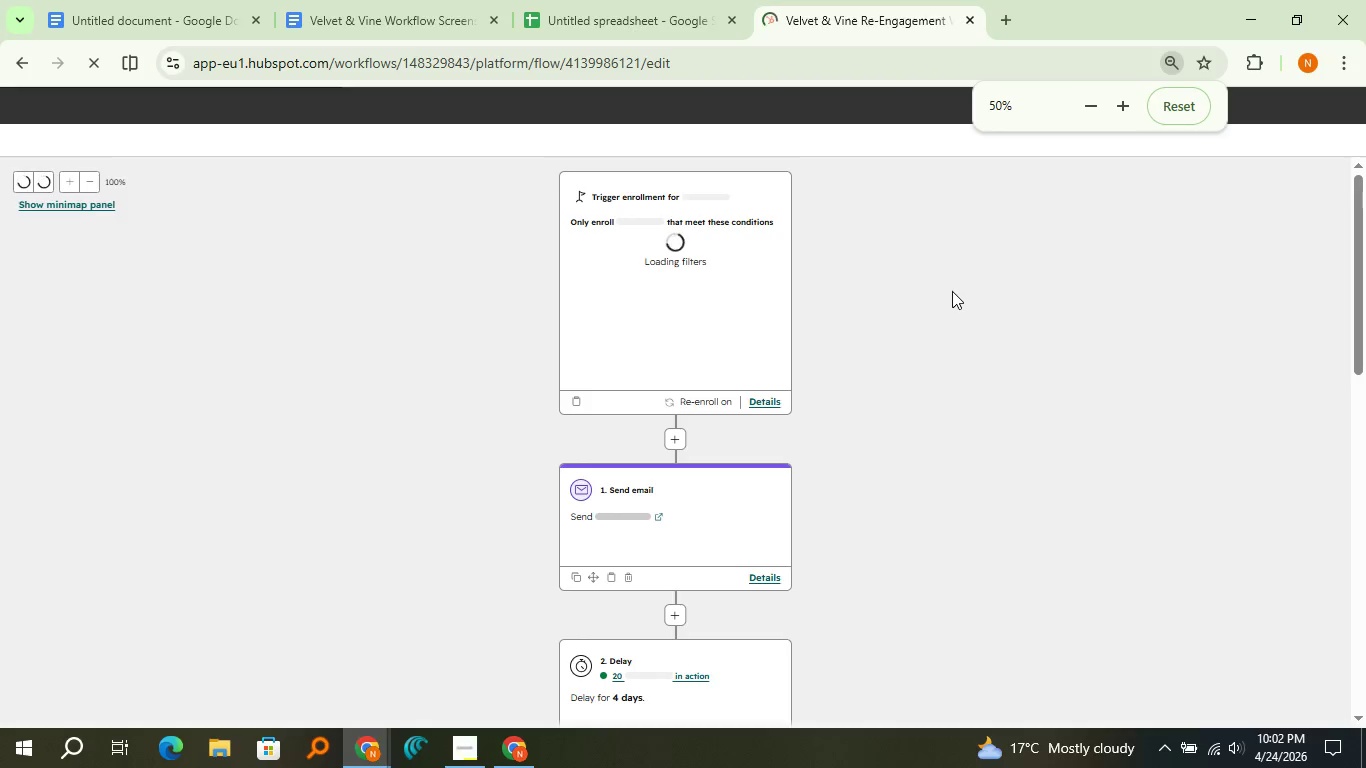 
left_click([1087, 105])
 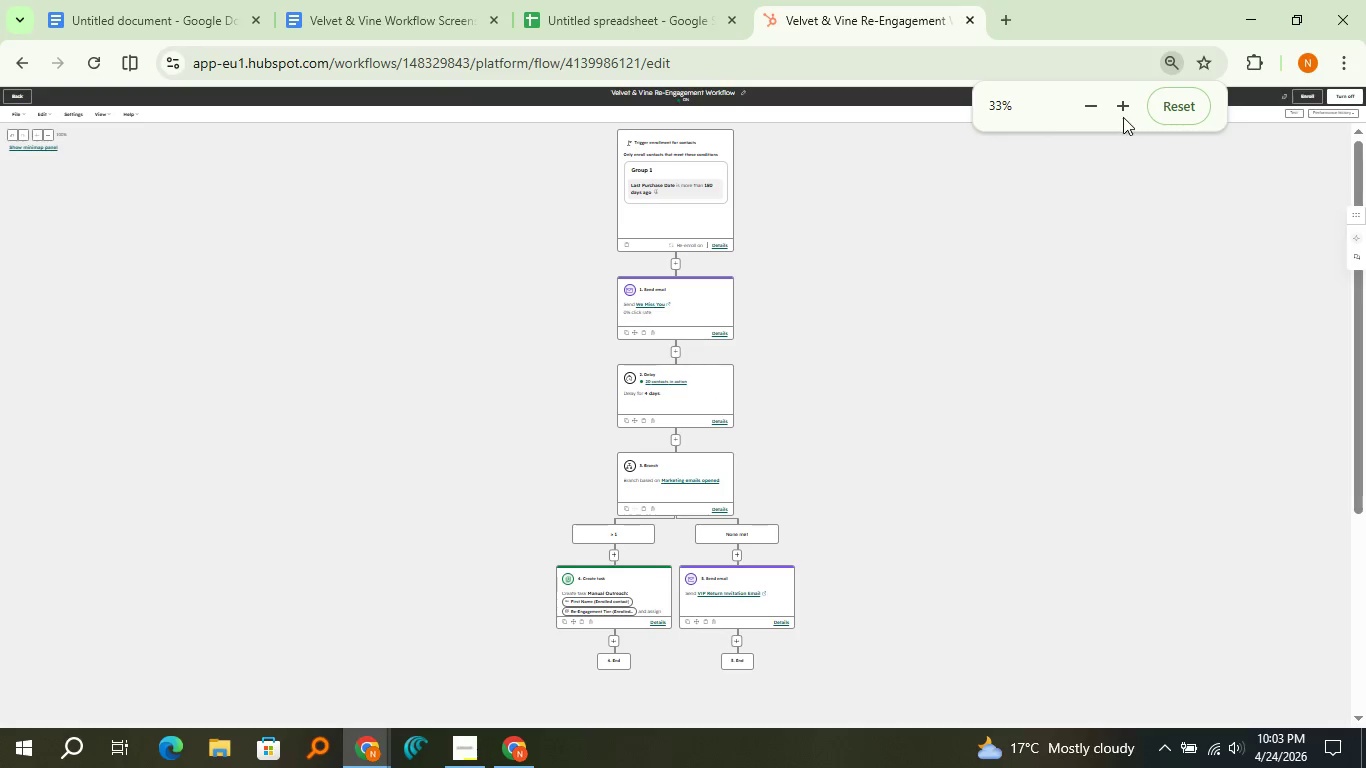 
left_click([1120, 113])
 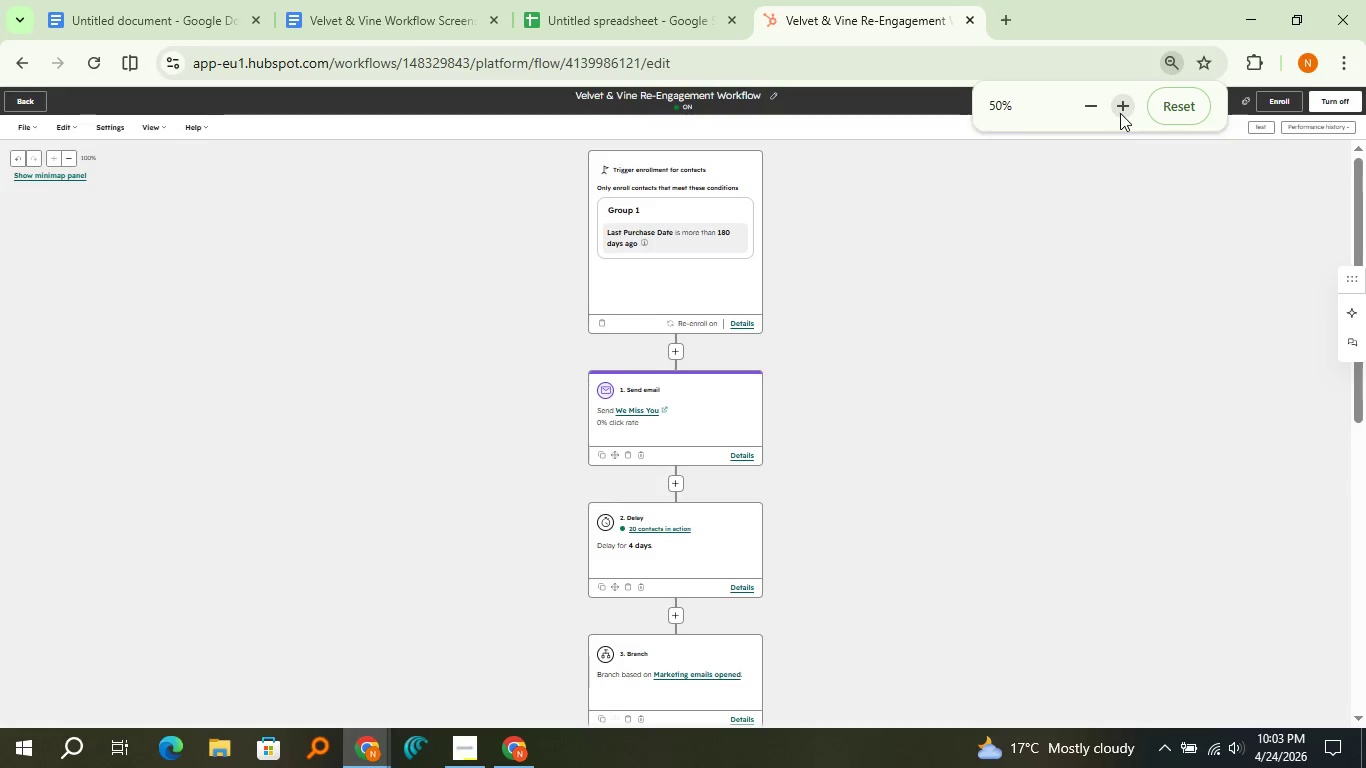 
left_click([1120, 113])
 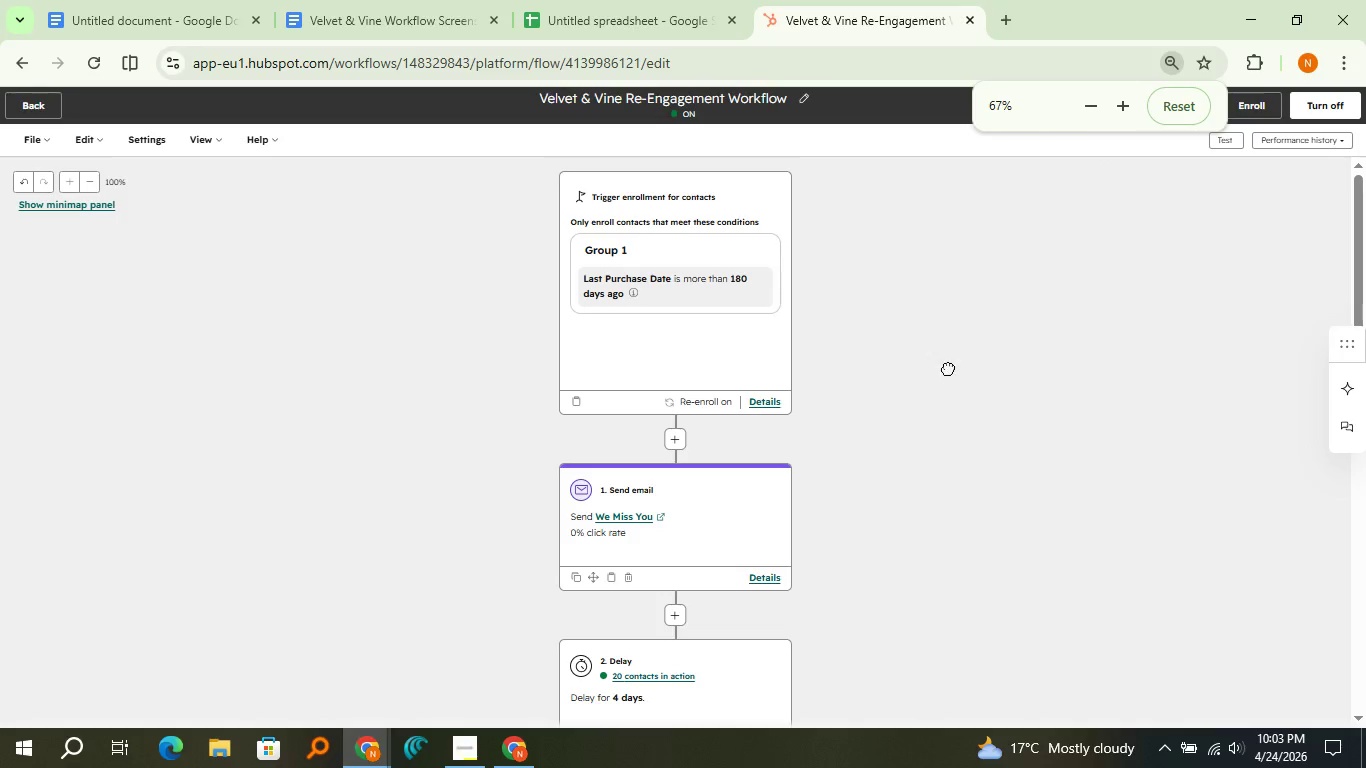 
left_click([948, 368])
 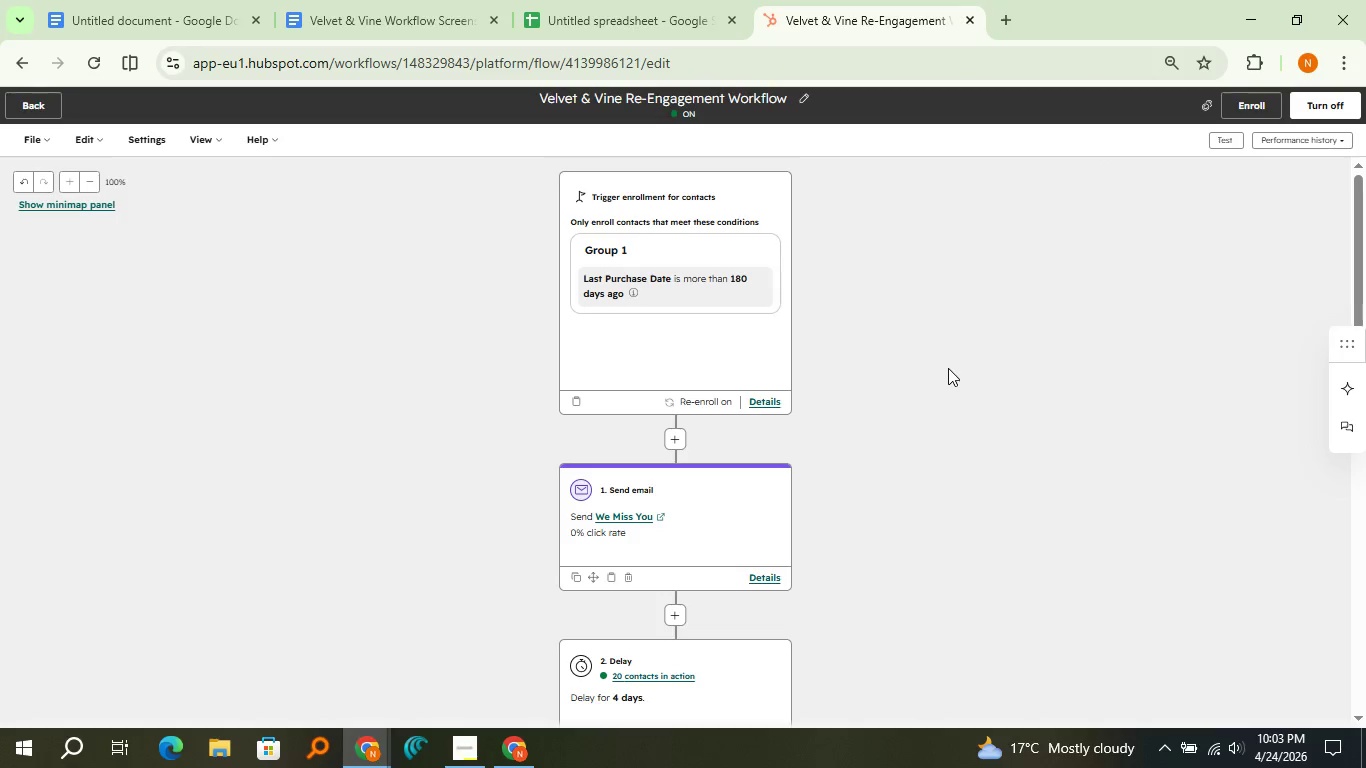 
scroll: coordinate [948, 368], scroll_direction: none, amount: 0.0
 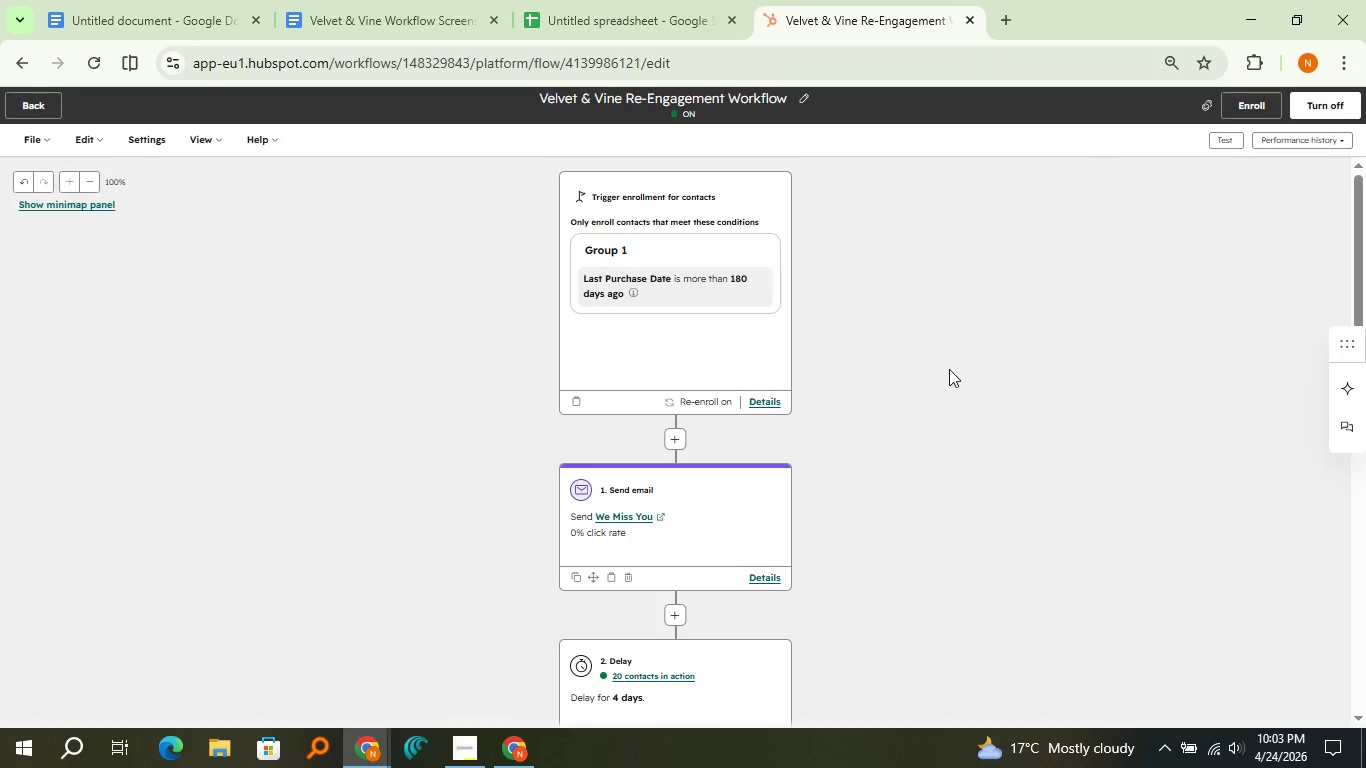 
key(Meta+Shift+S)
 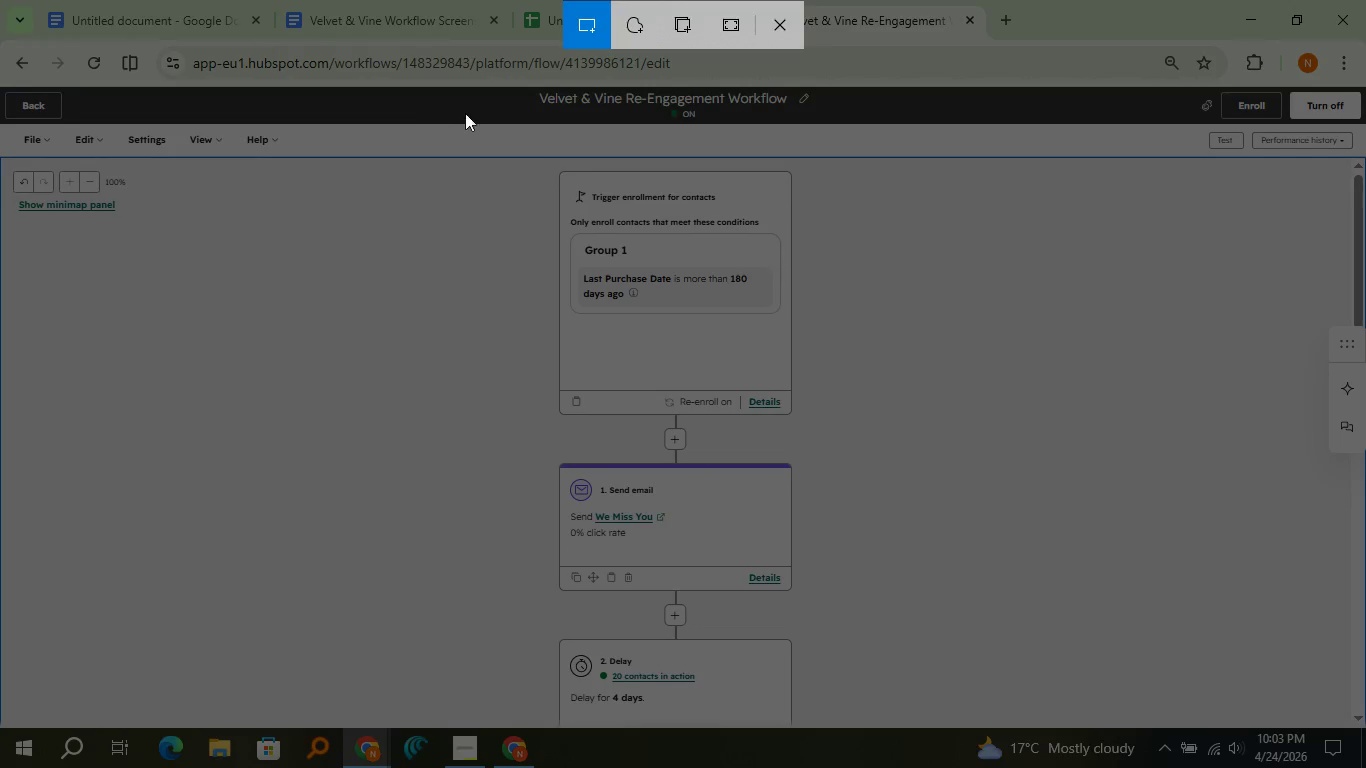 
wait(11.94)
 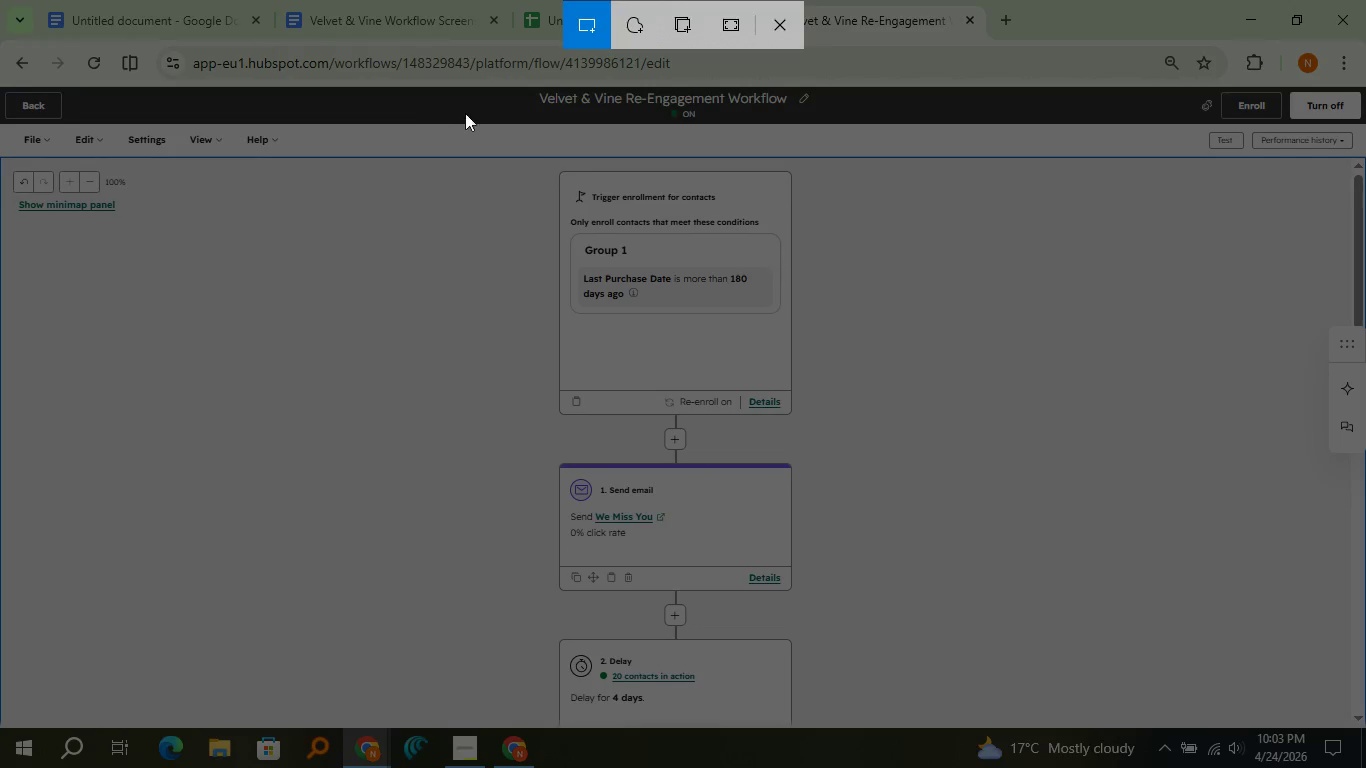 
left_click_drag(start_coordinate=[0, 88], to_coordinate=[1365, 630])
 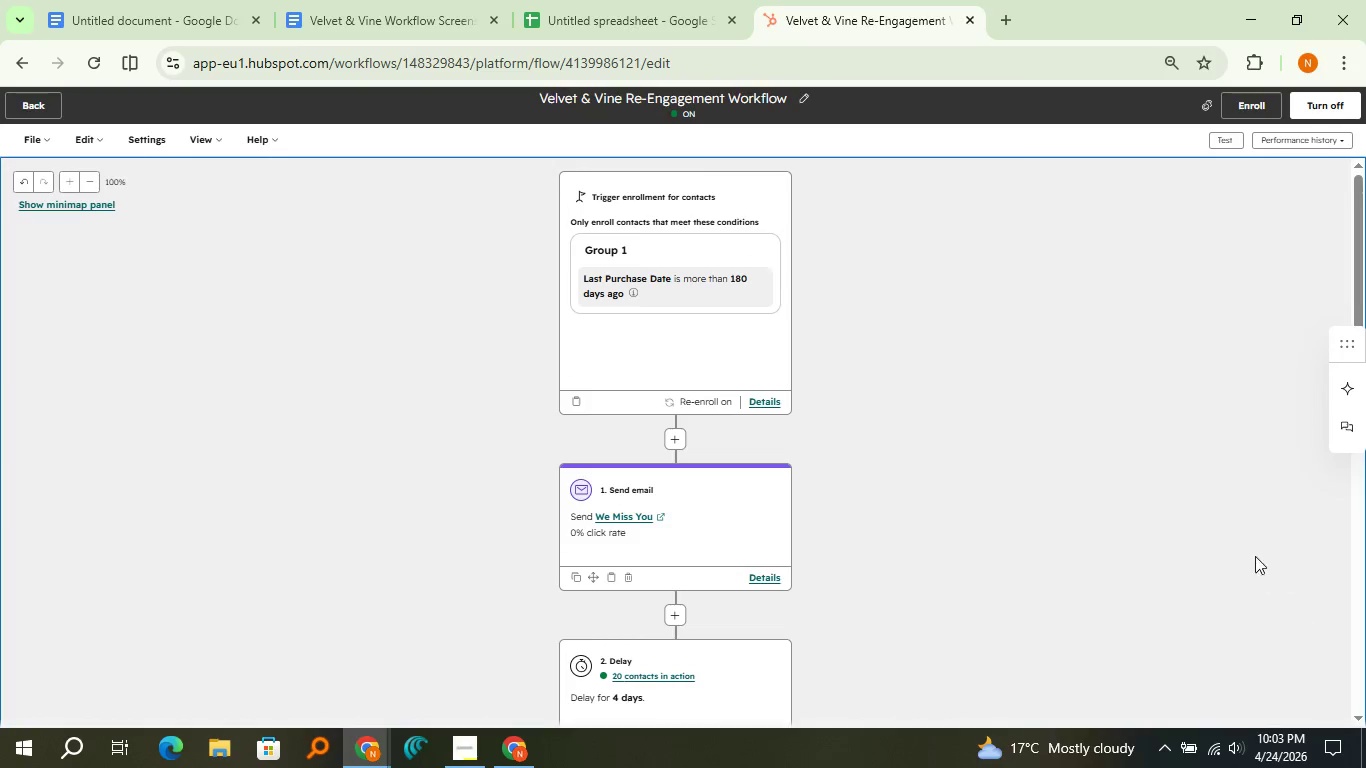 
mouse_move([1172, 475])
 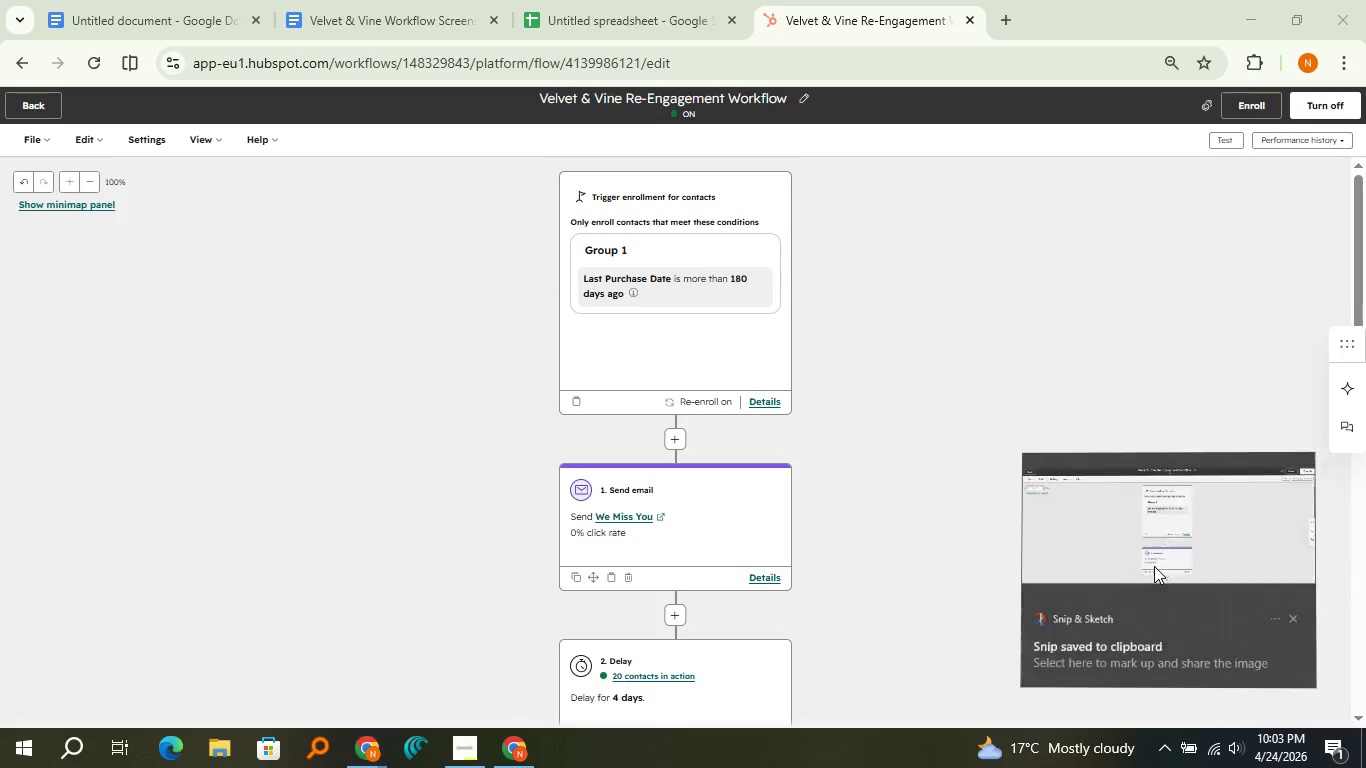 
left_click([1154, 569])
 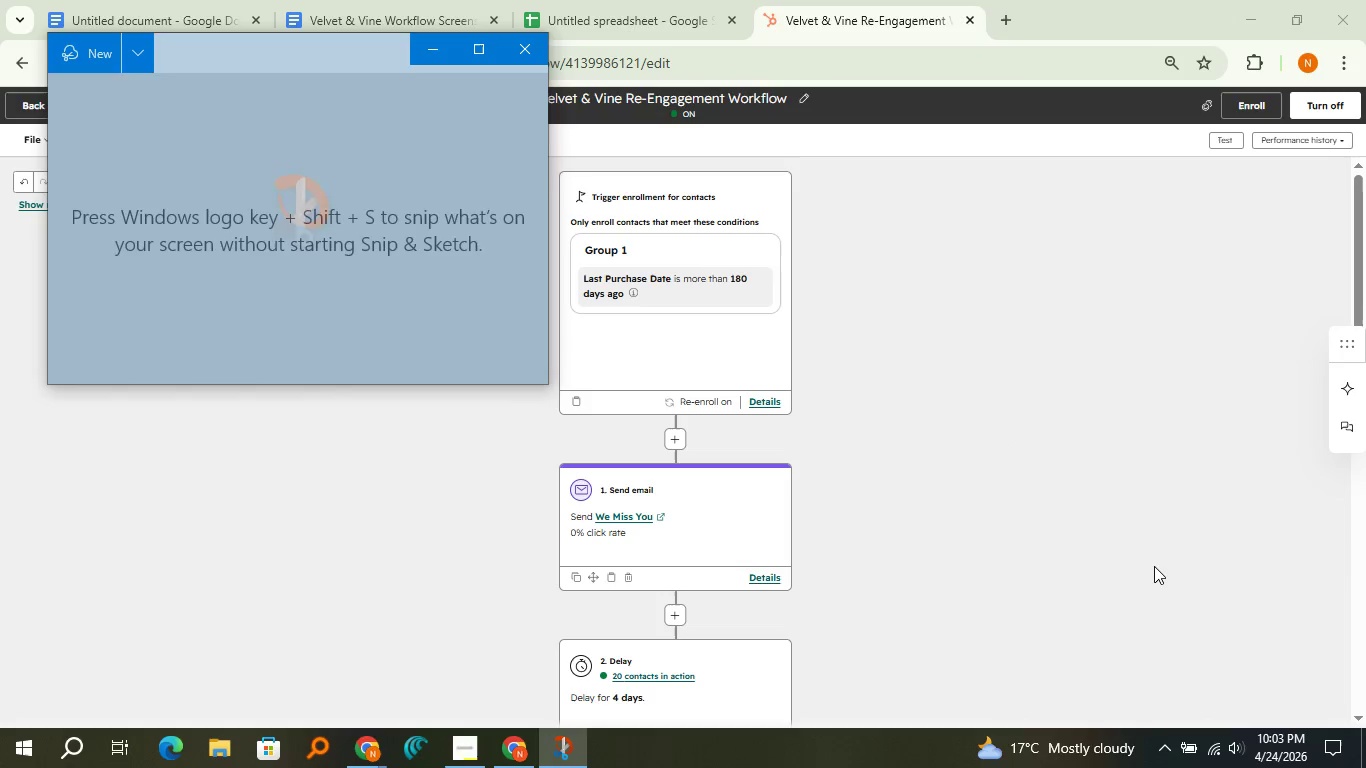 
key(VolumeDown)
 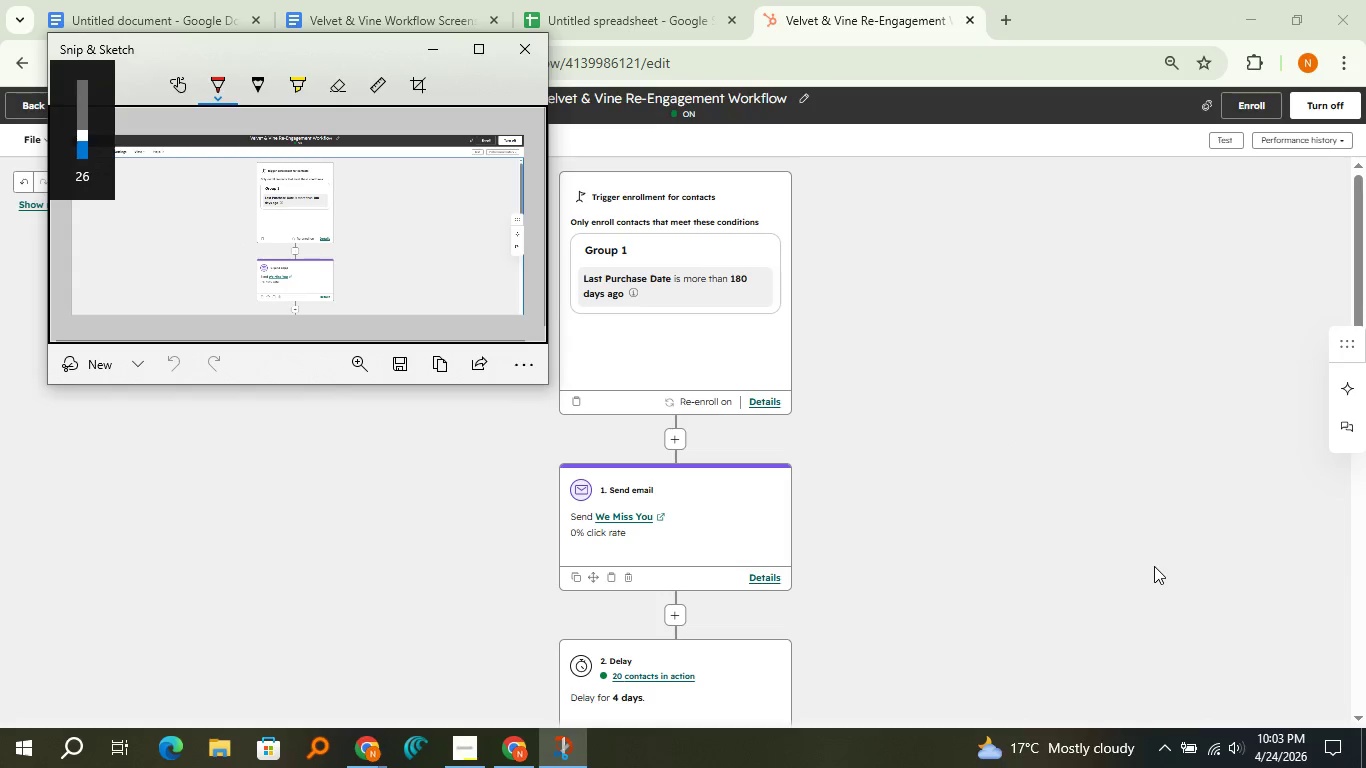 
key(VolumeDown)
 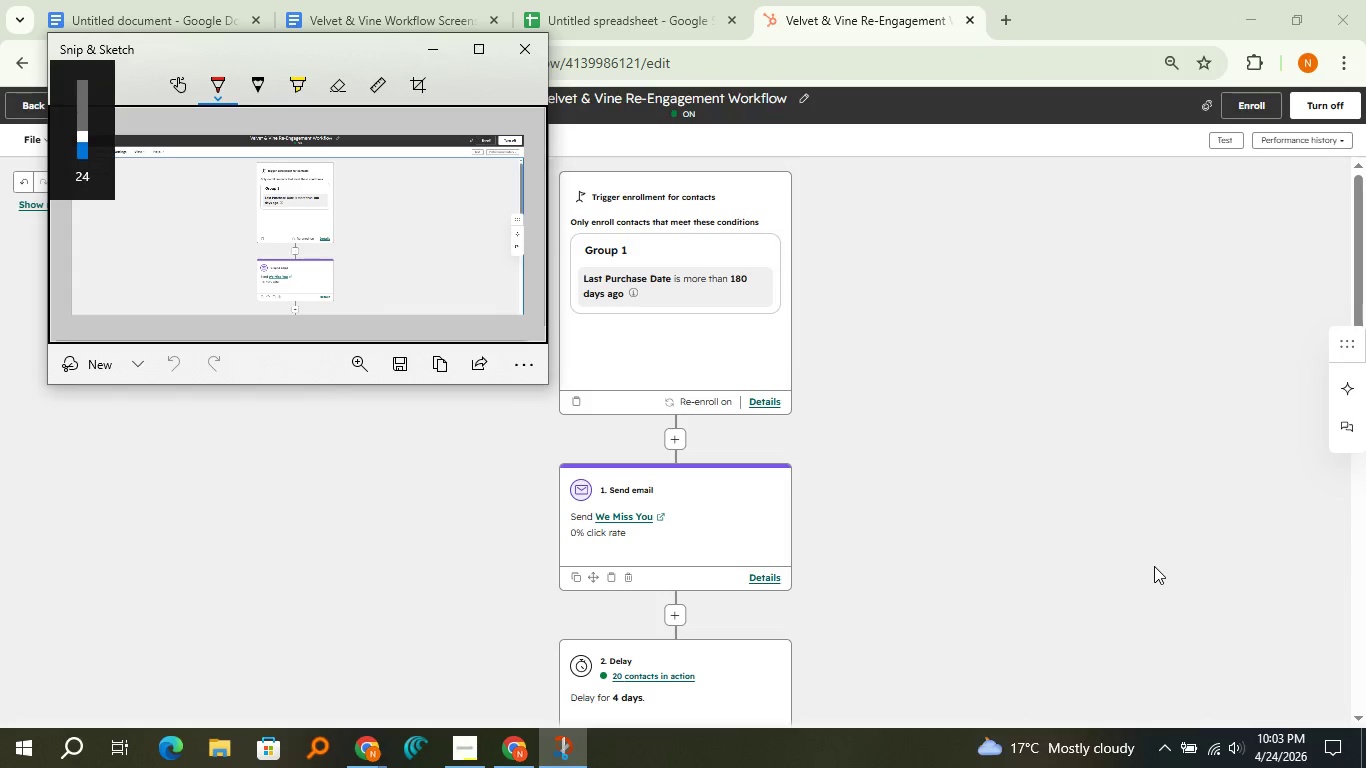 
key(VolumeDown)
 